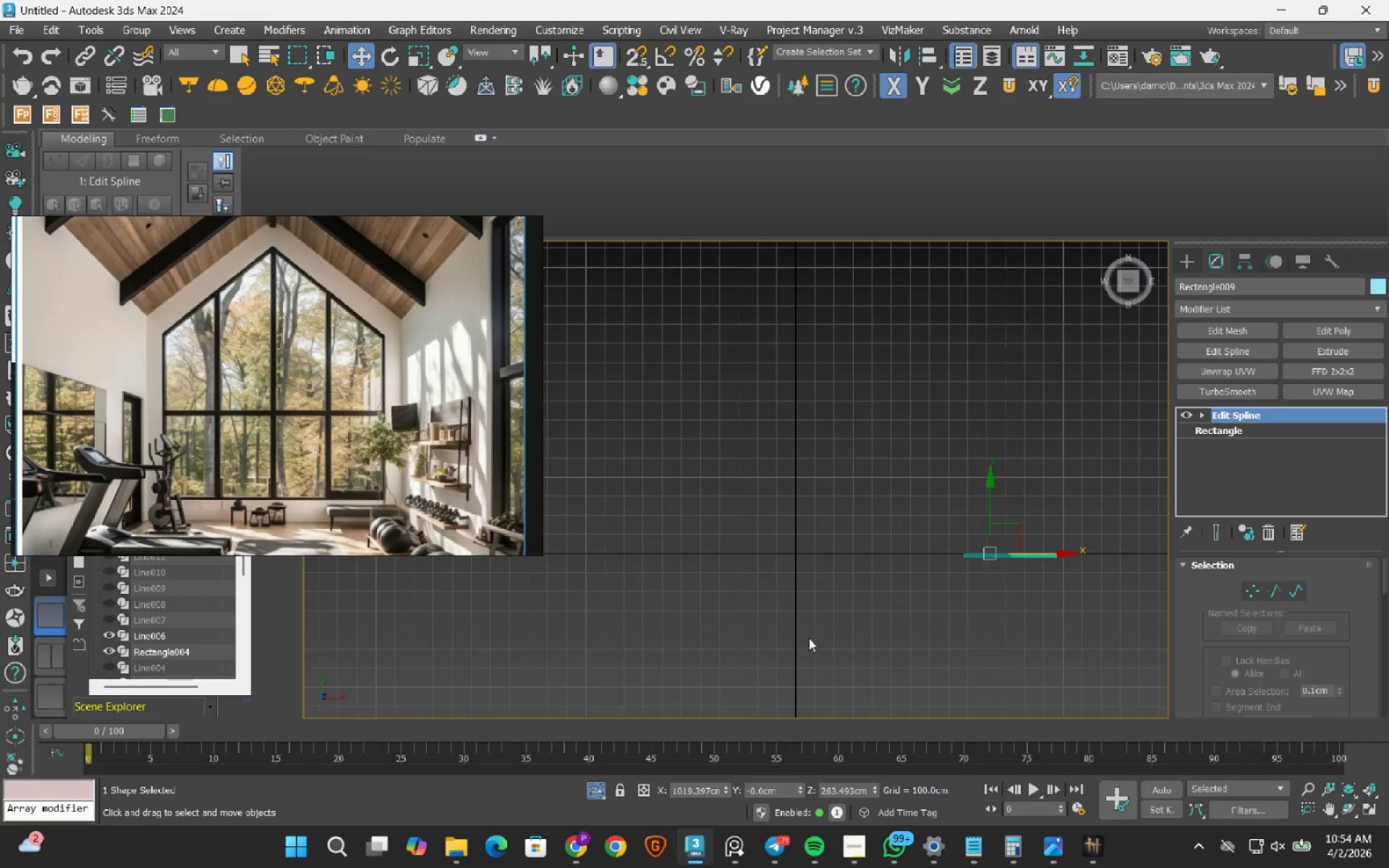 
scroll: coordinate [1070, 562], scroll_direction: up, amount: 3.0
 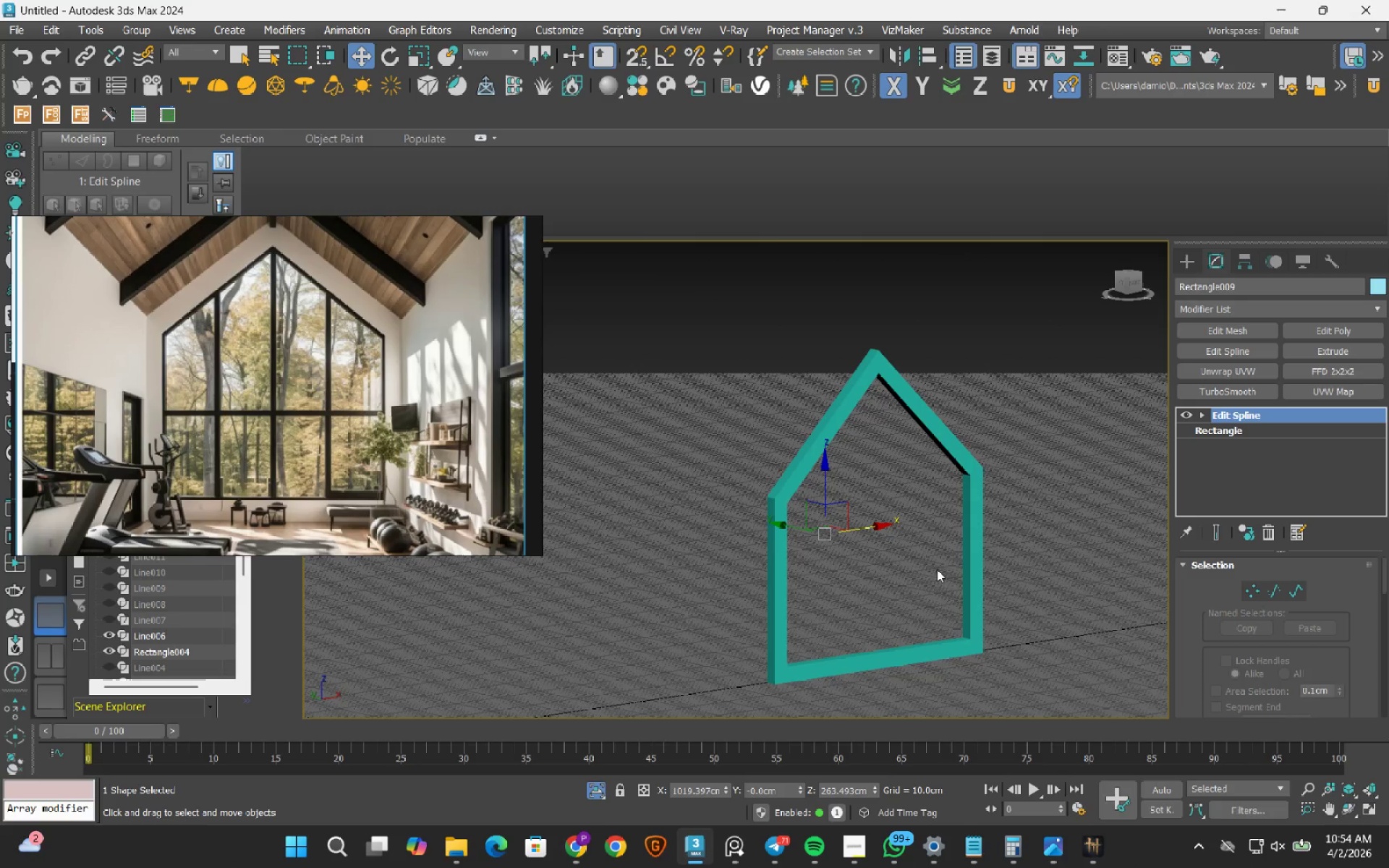 
hold_key(key=AltLeft, duration=0.45)
 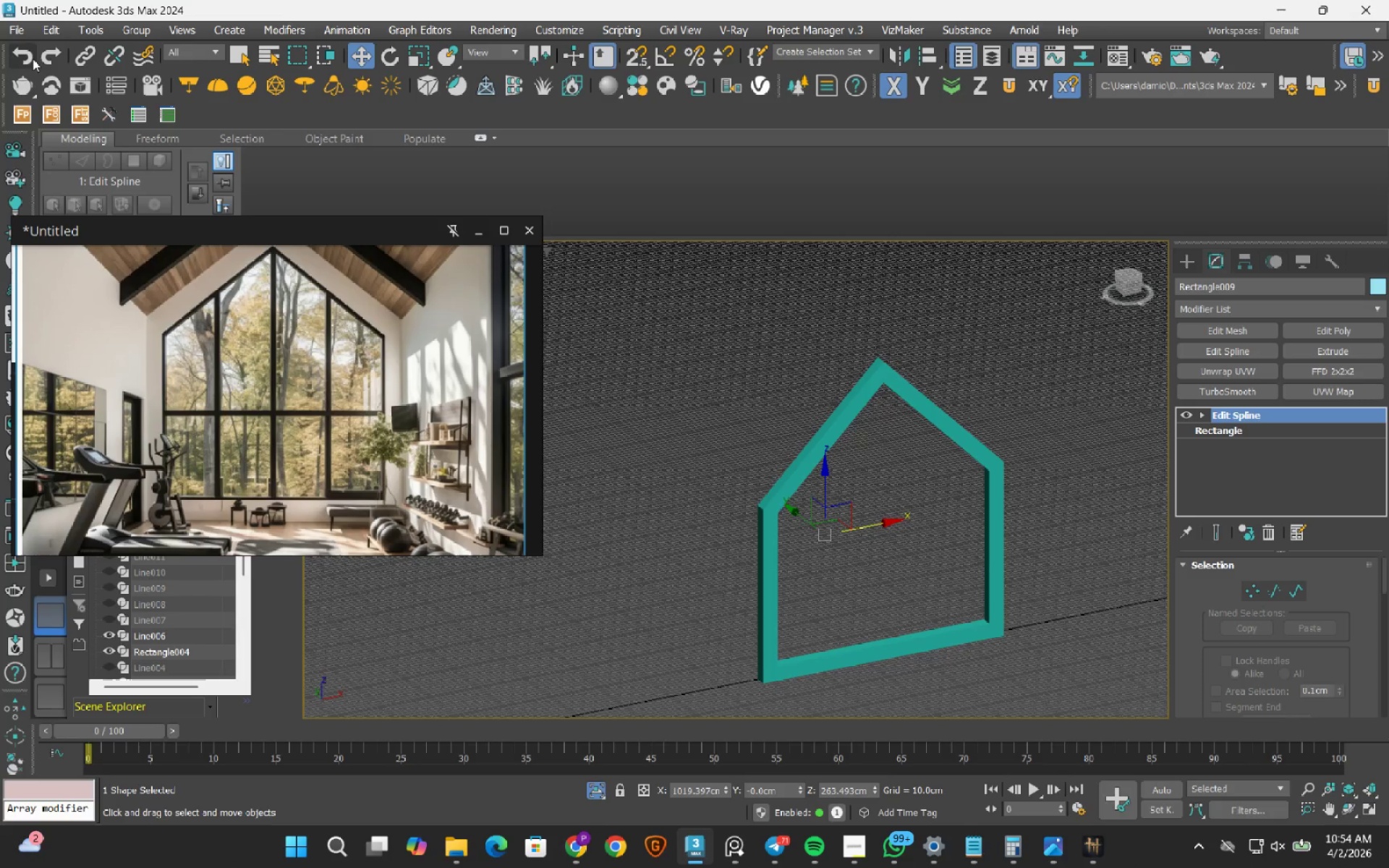 
left_click([24, 59])
 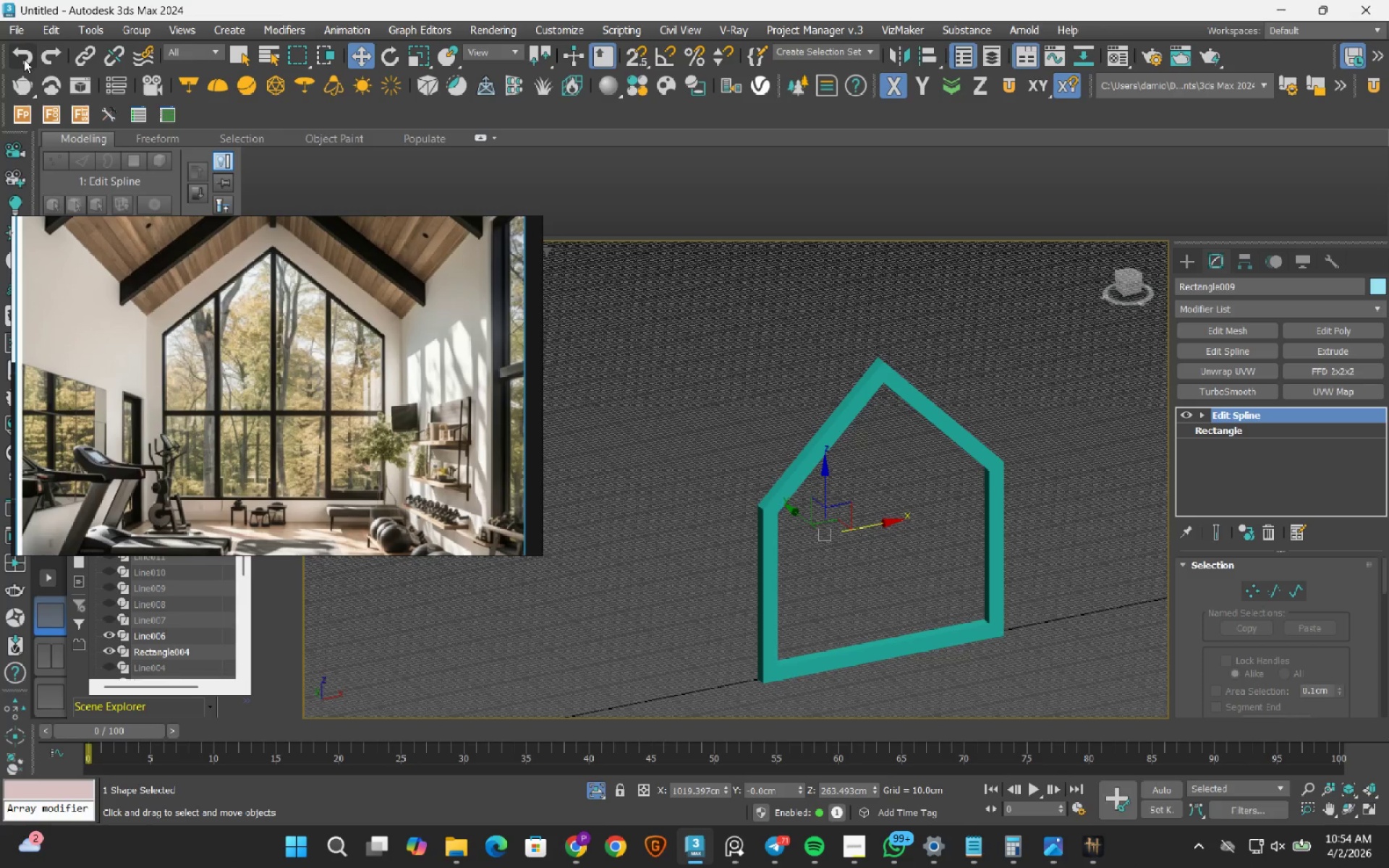 
left_click([24, 59])
 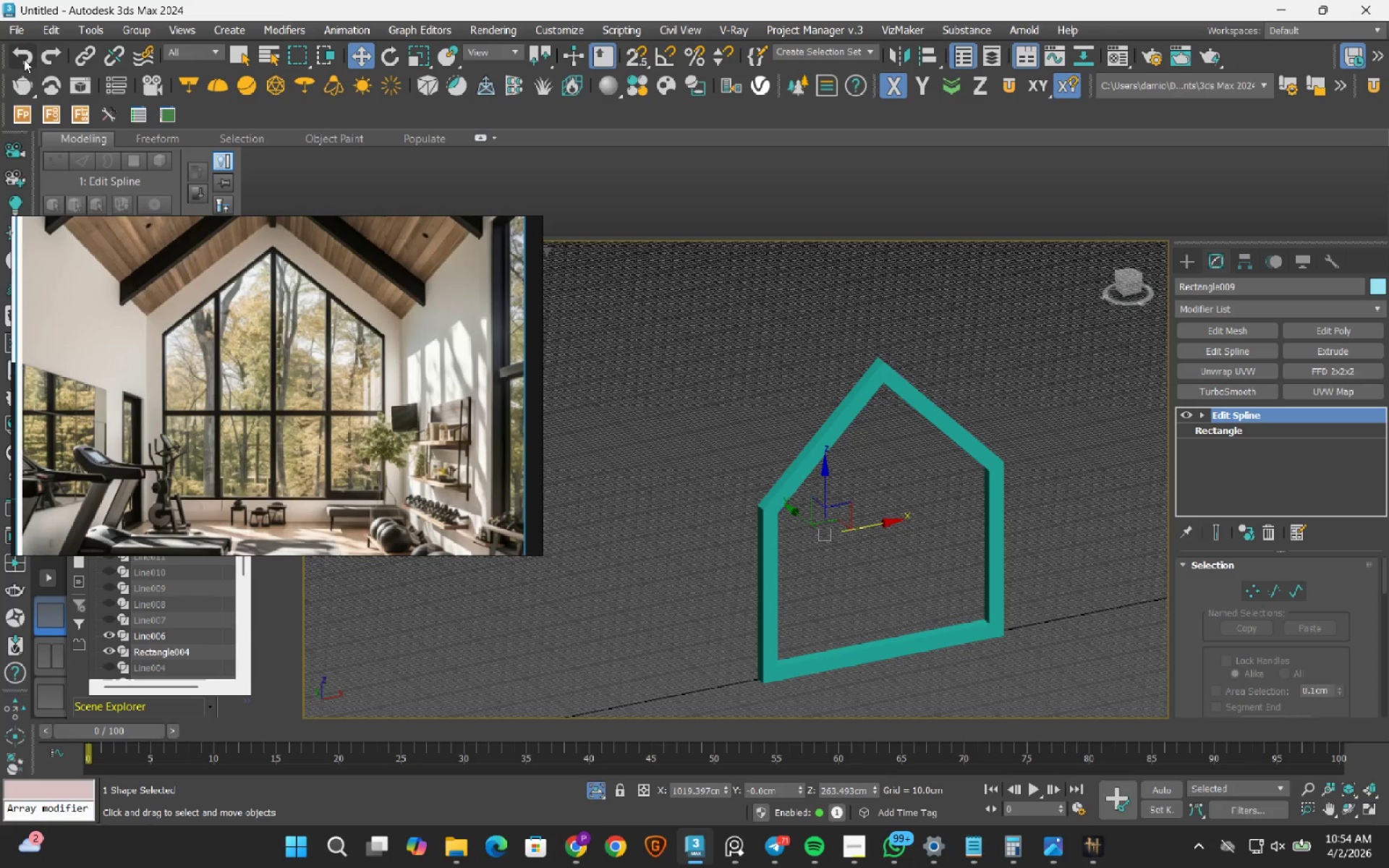 
right_click([24, 59])
 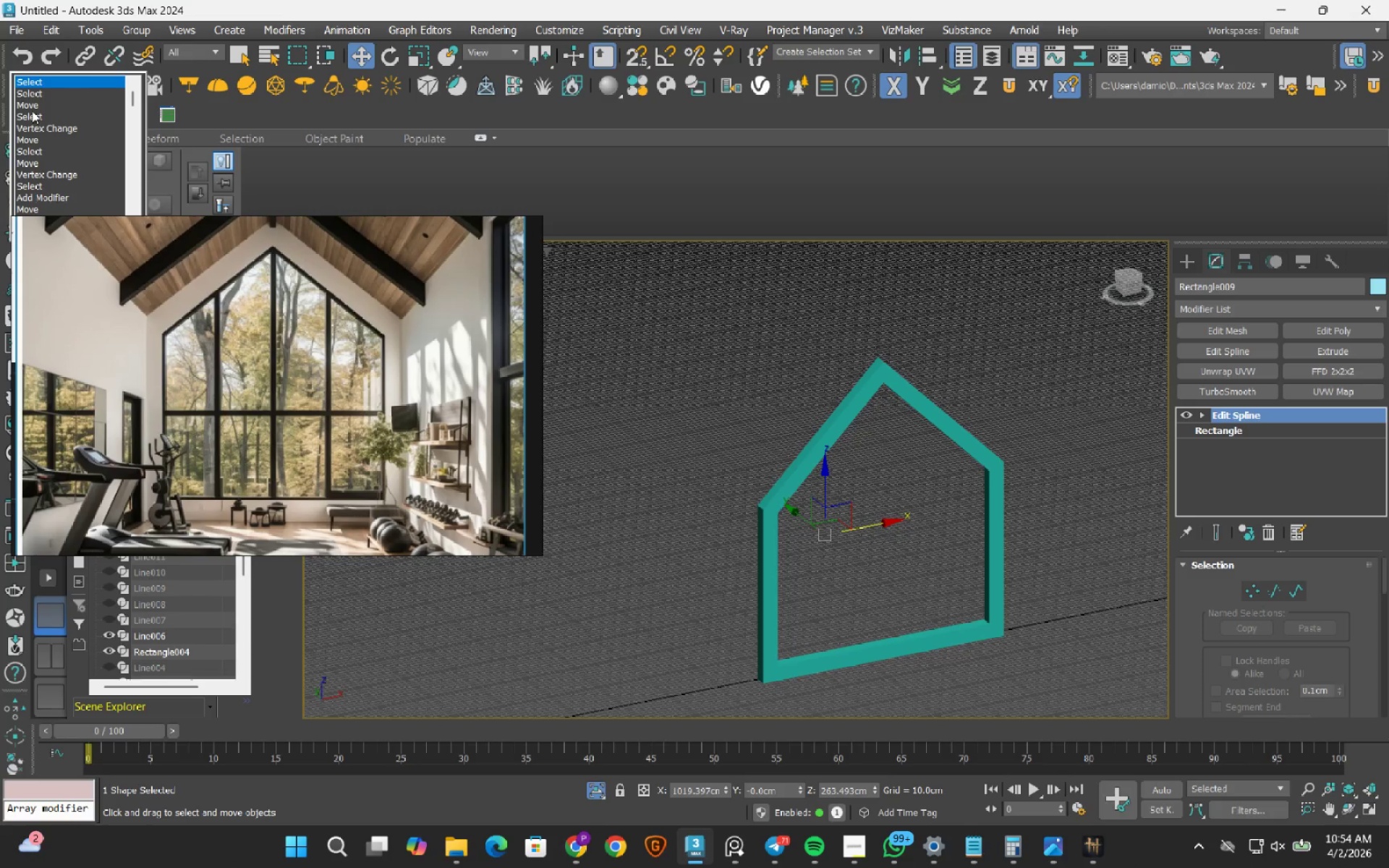 
left_click([32, 115])
 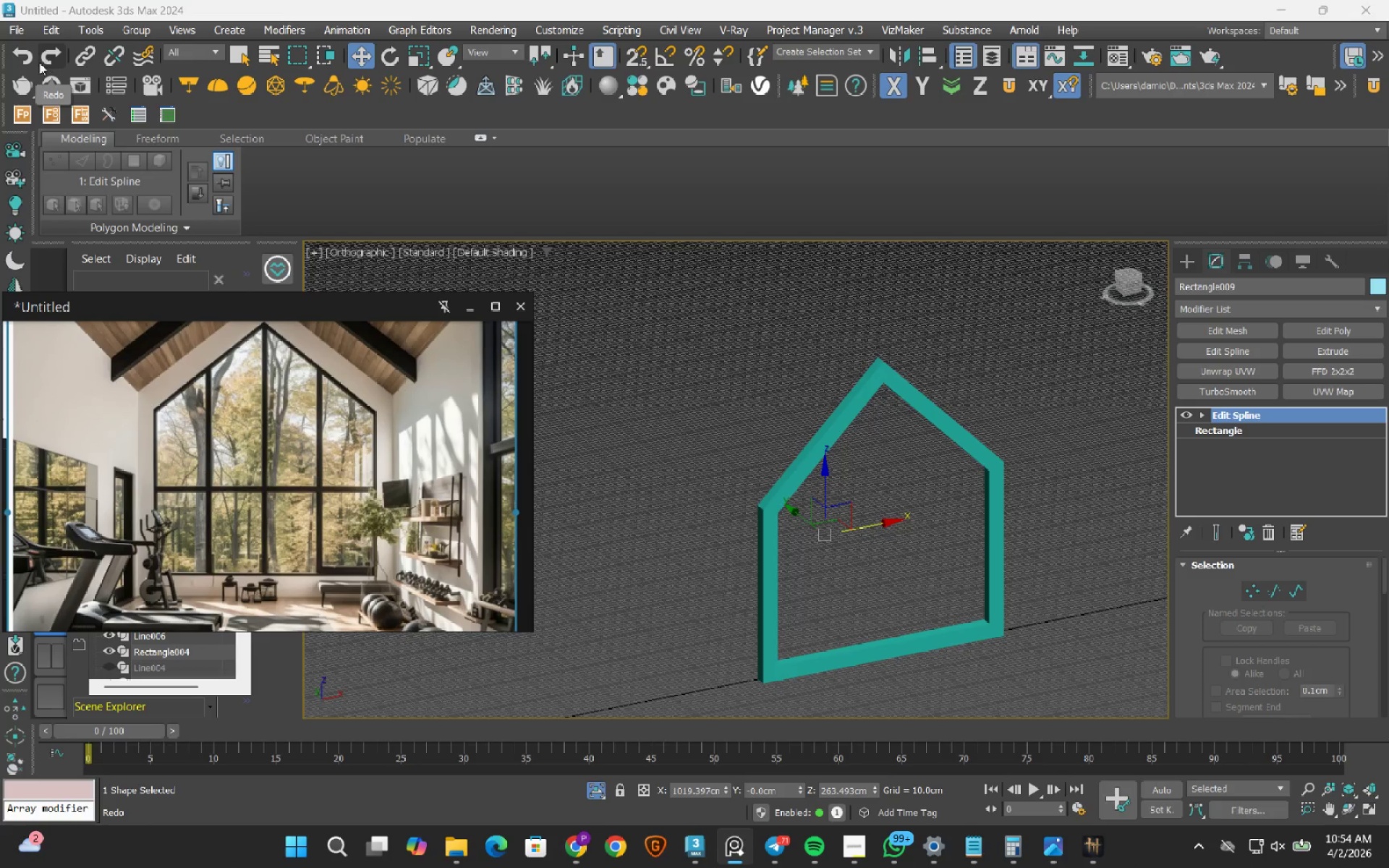 
right_click([22, 52])
 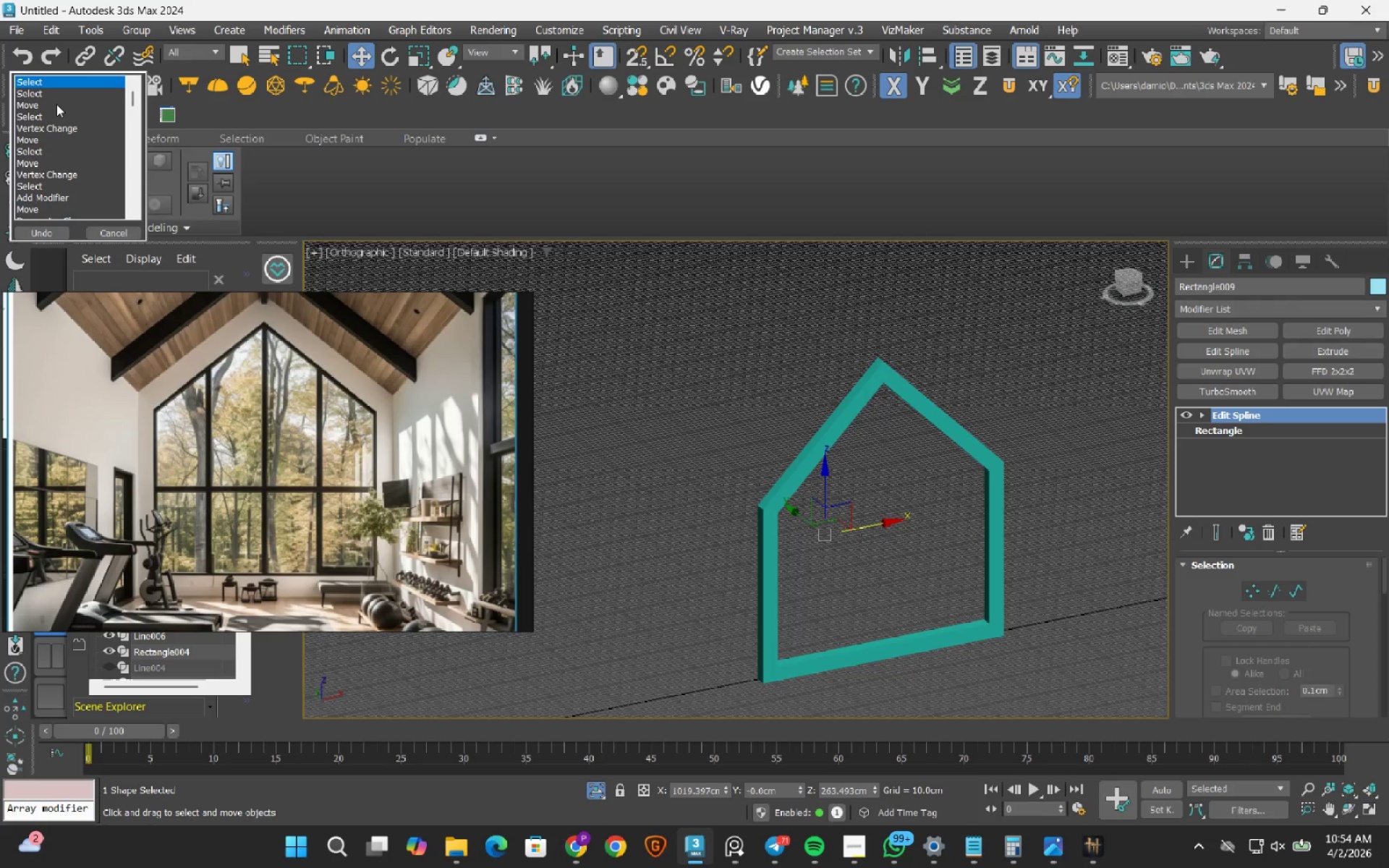 
left_click([35, 104])
 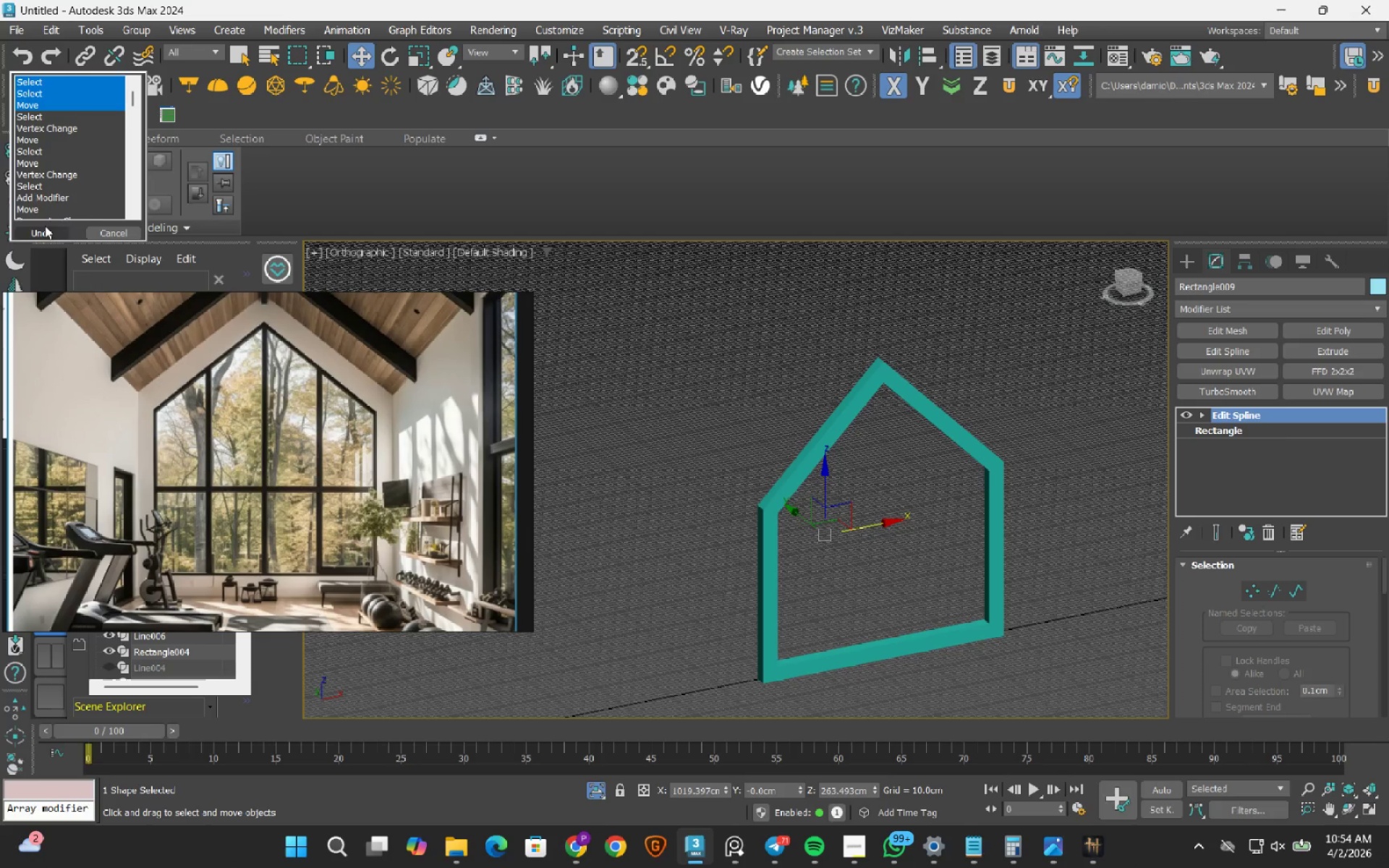 
left_click([38, 246])
 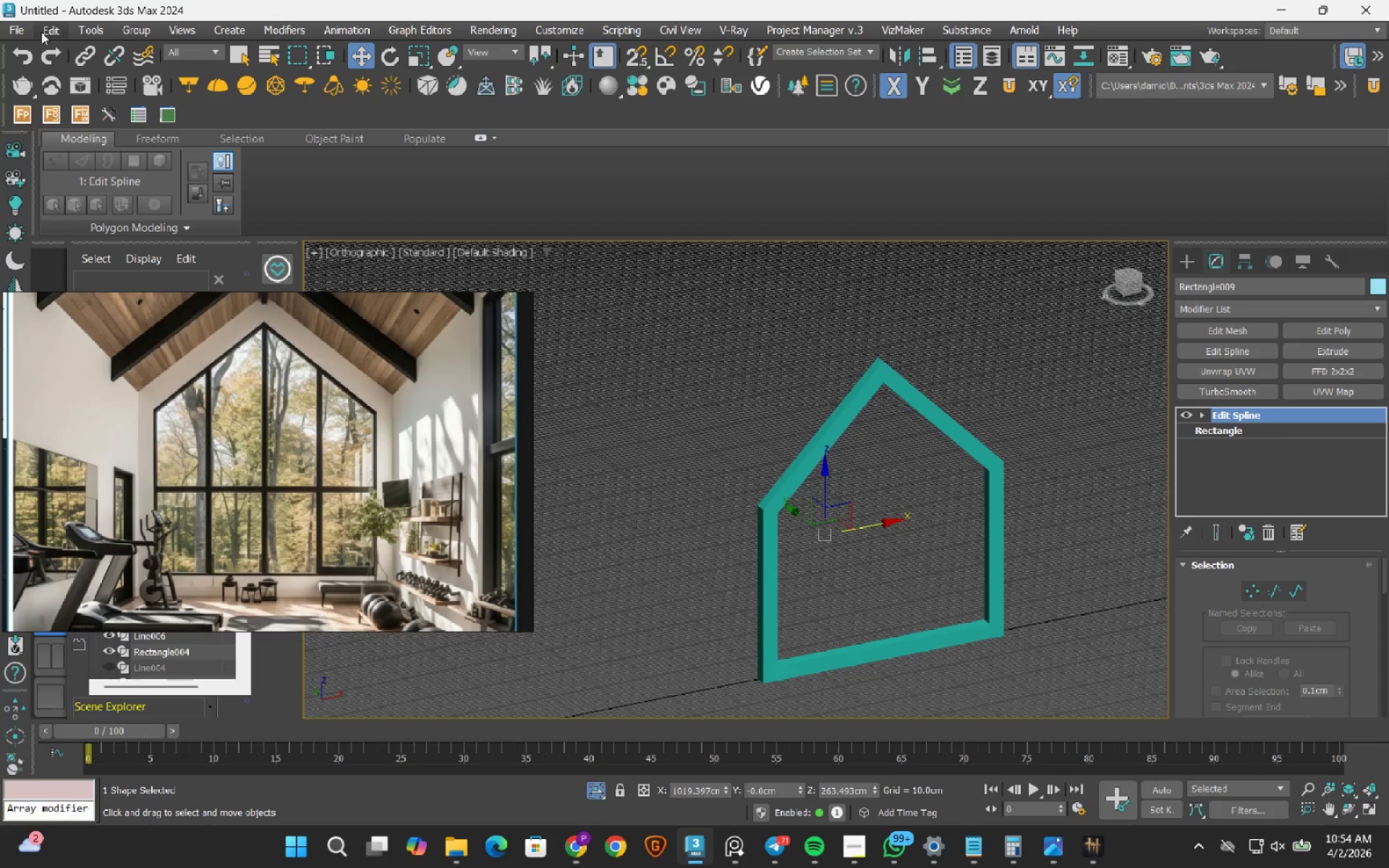 
right_click([23, 48])
 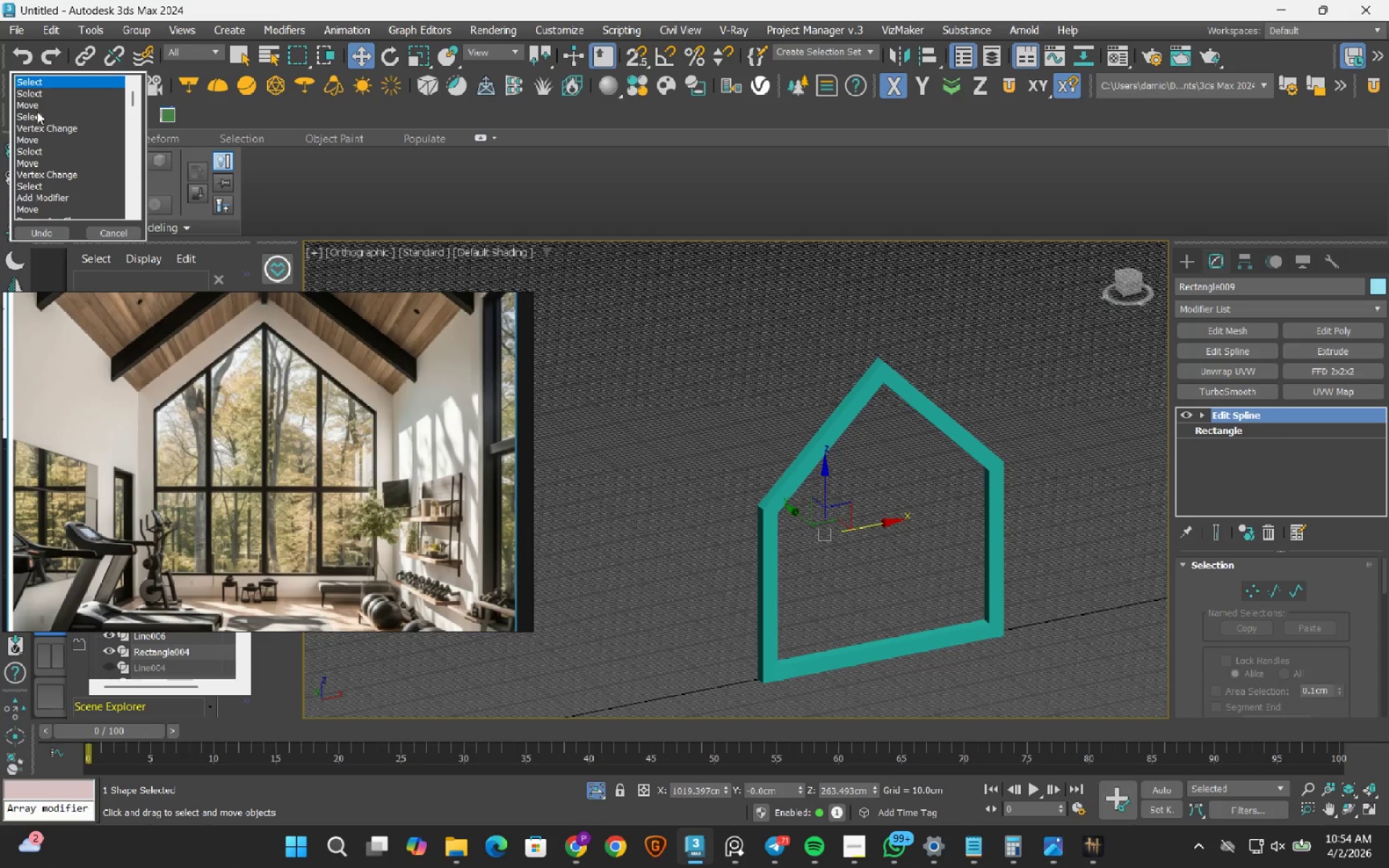 
left_click([36, 107])
 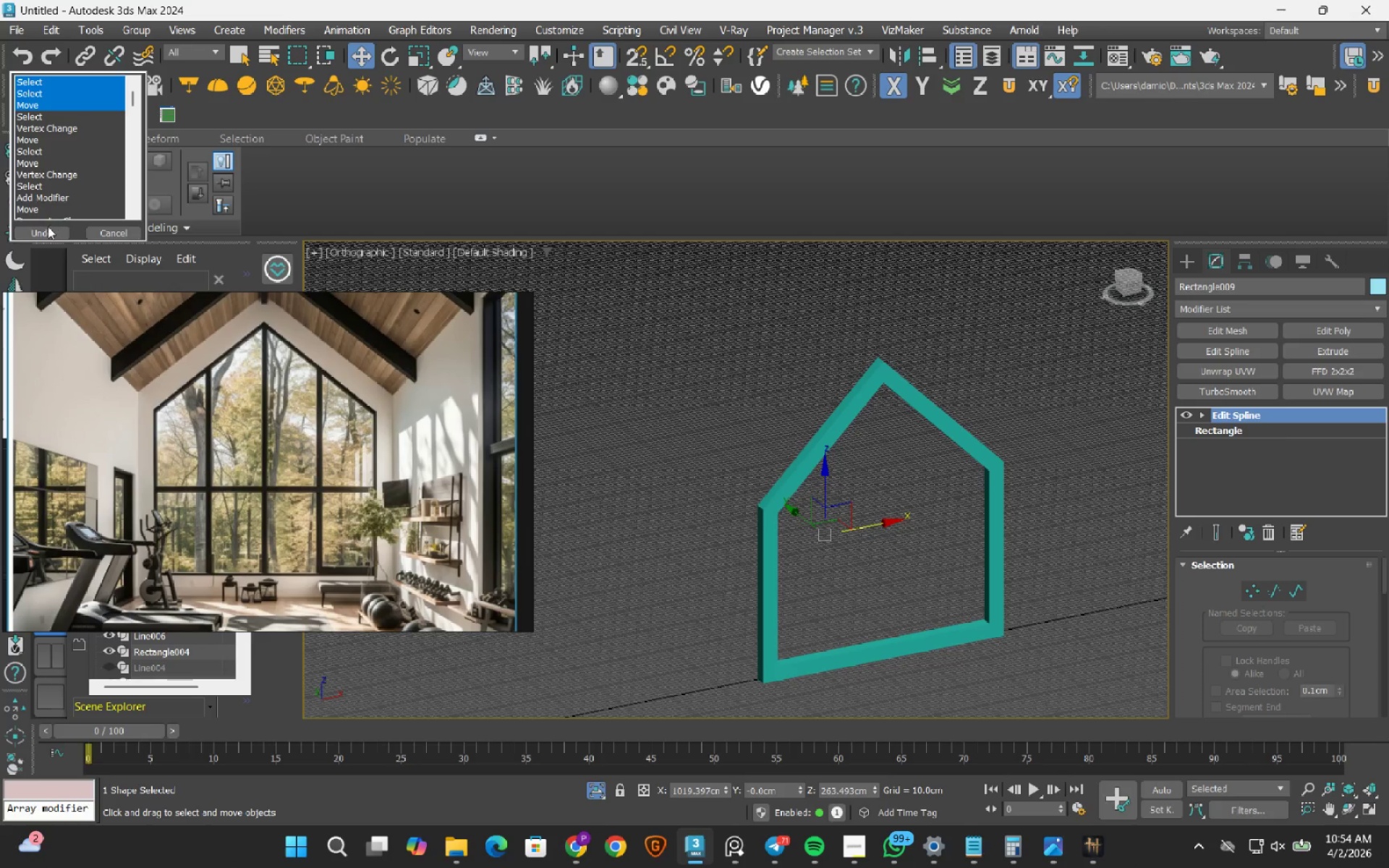 
left_click([48, 227])
 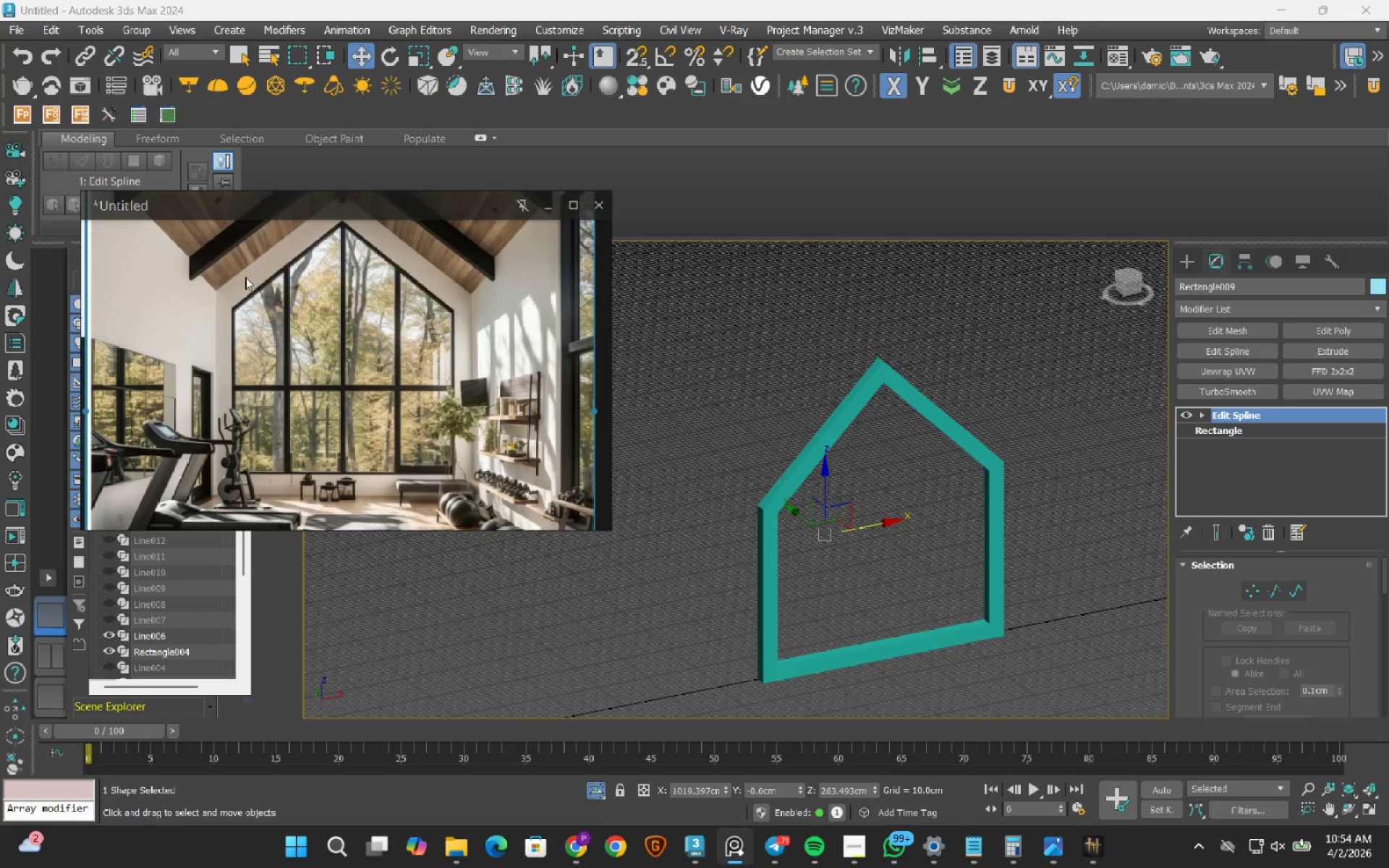 
left_click([21, 34])
 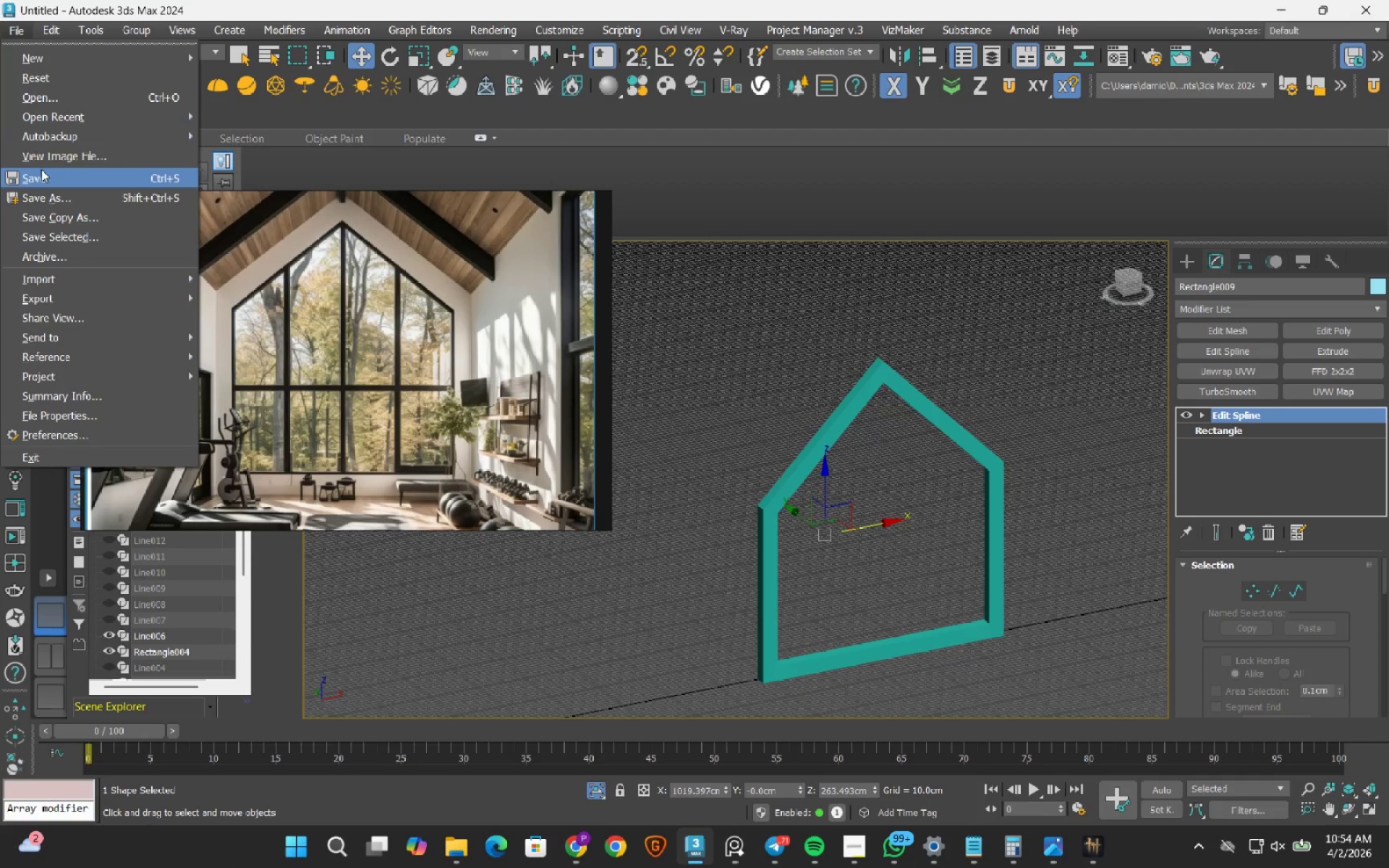 
left_click([41, 173])
 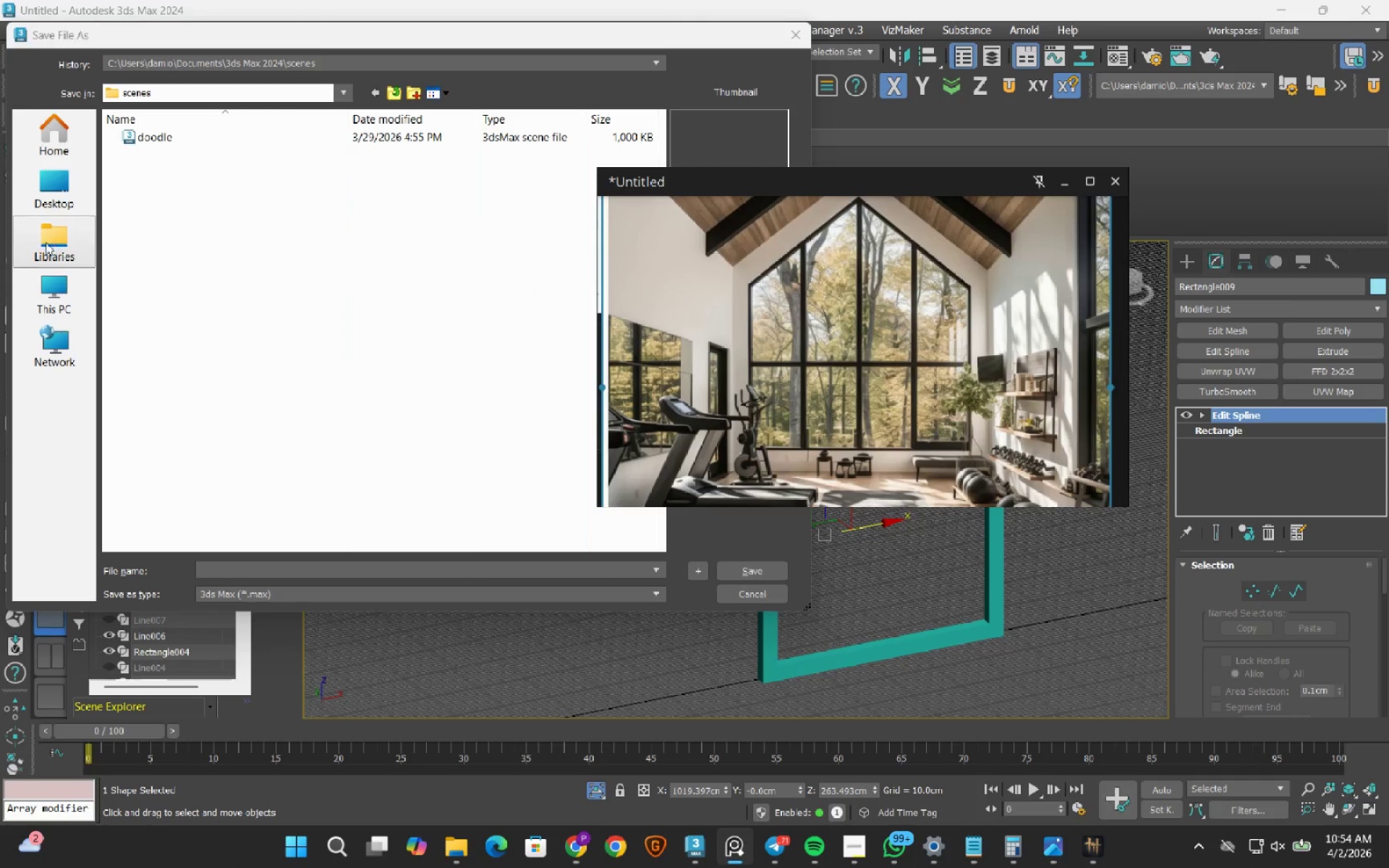 
left_click([59, 249])
 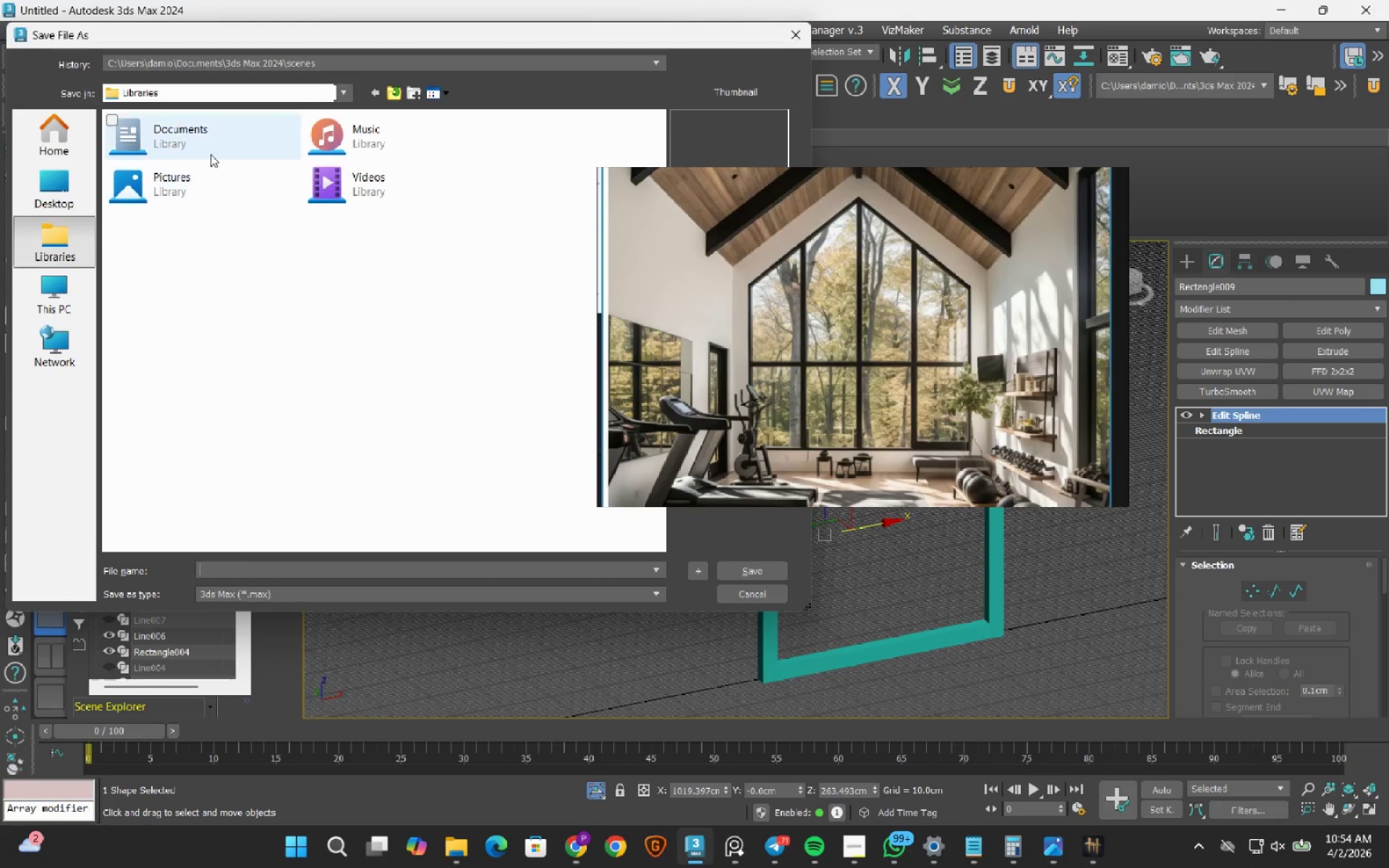 
double_click([211, 153])
 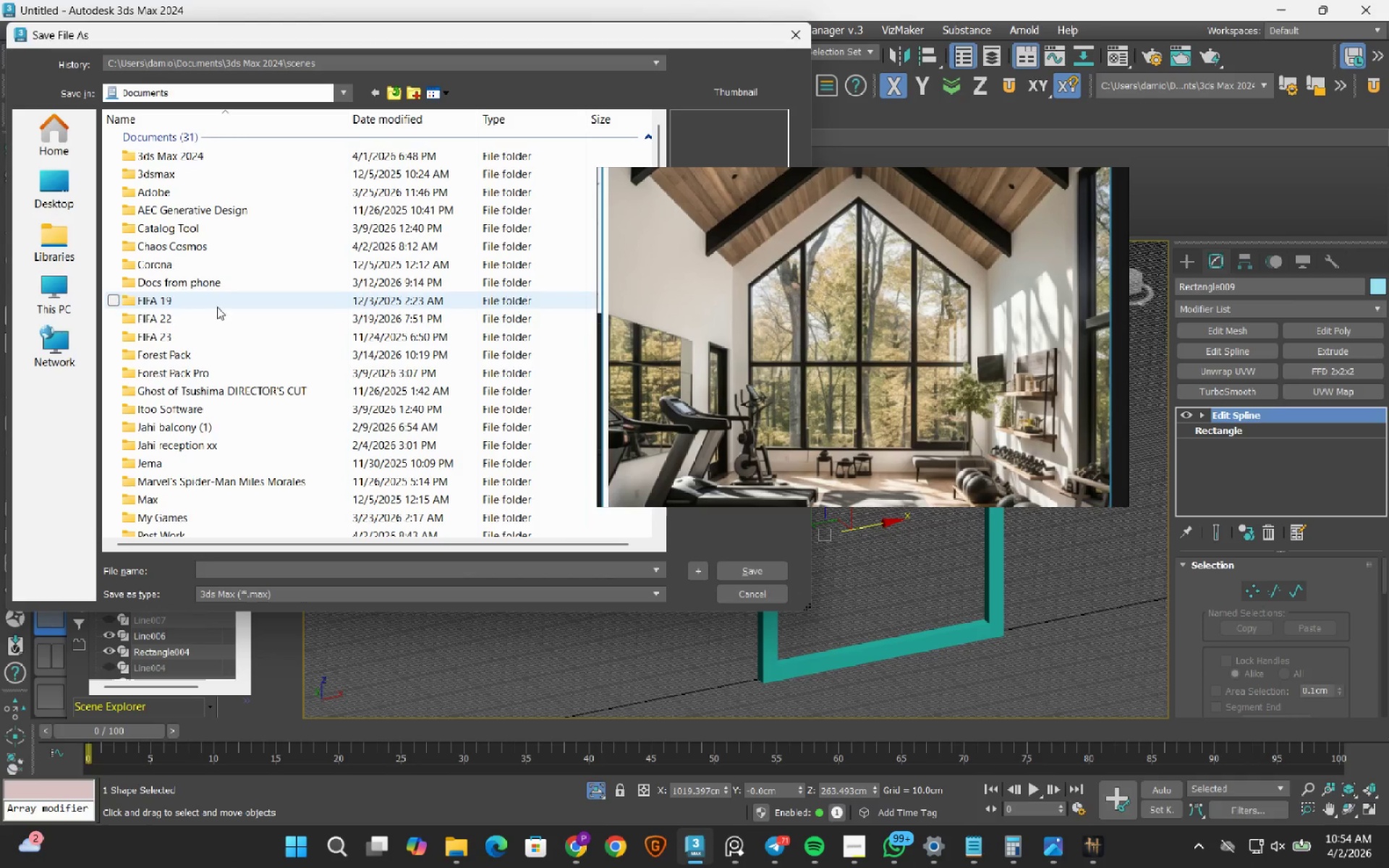 
scroll: coordinate [213, 501], scroll_direction: down, amount: 3.0
 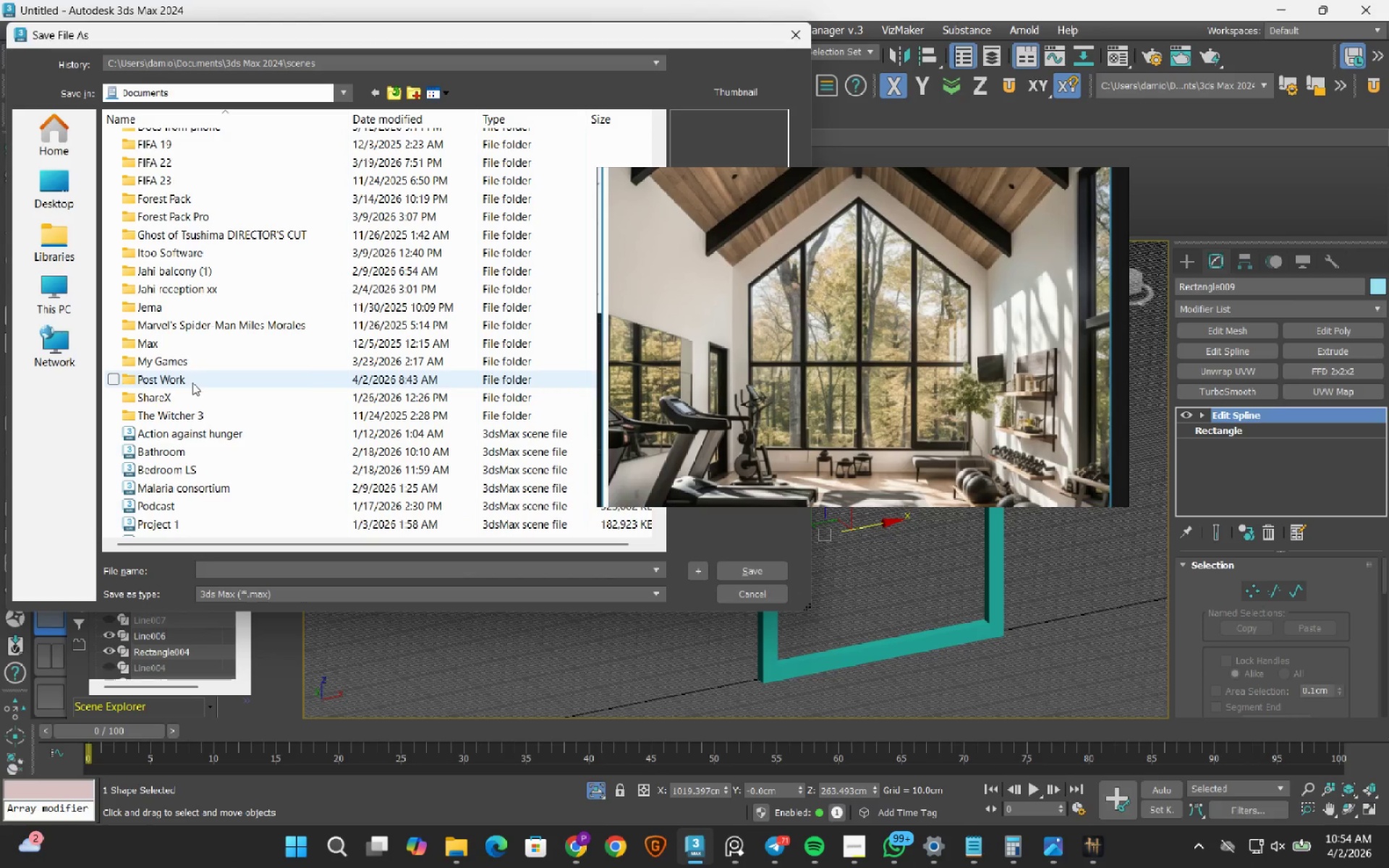 
double_click([192, 383])
 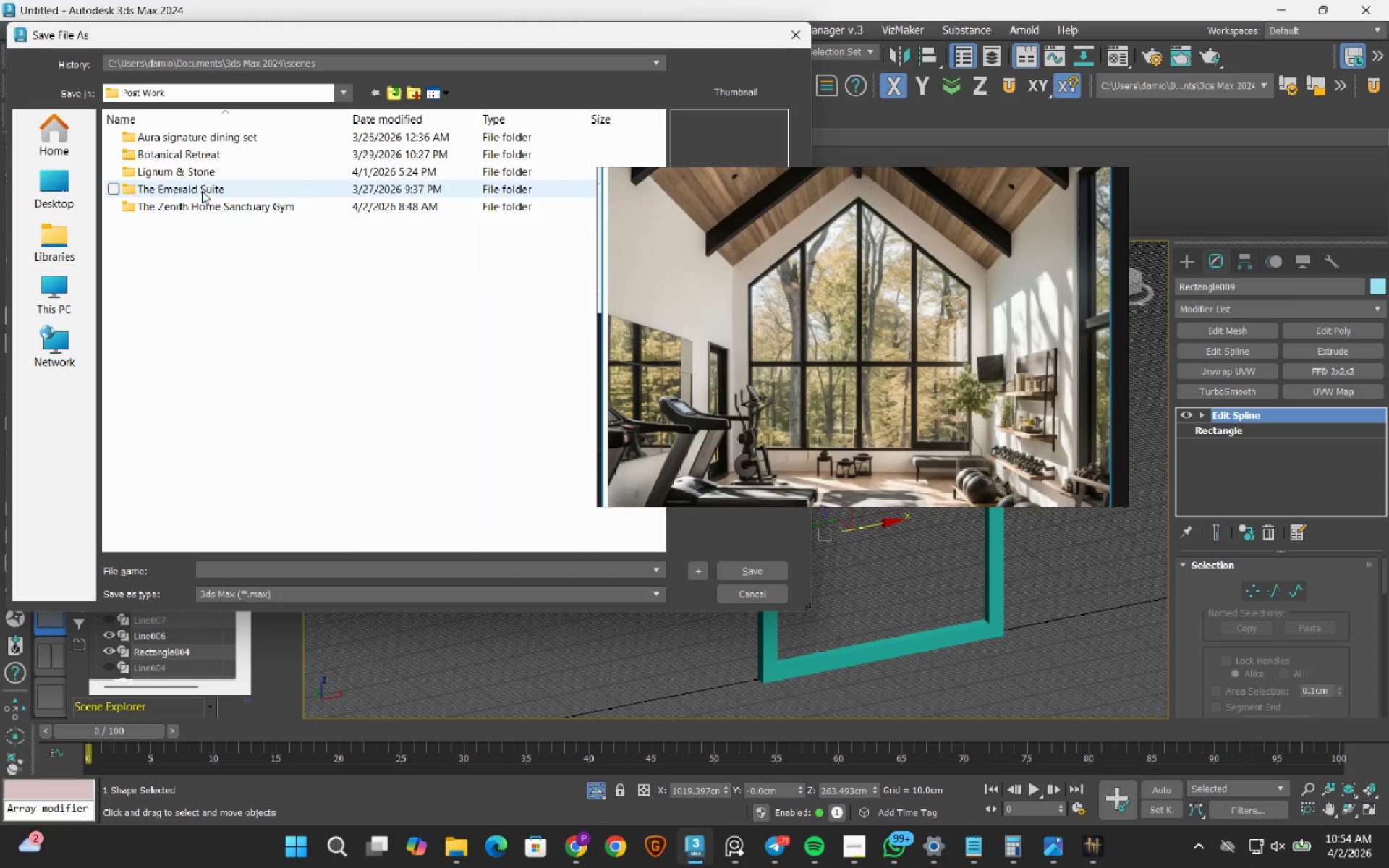 
double_click([199, 206])
 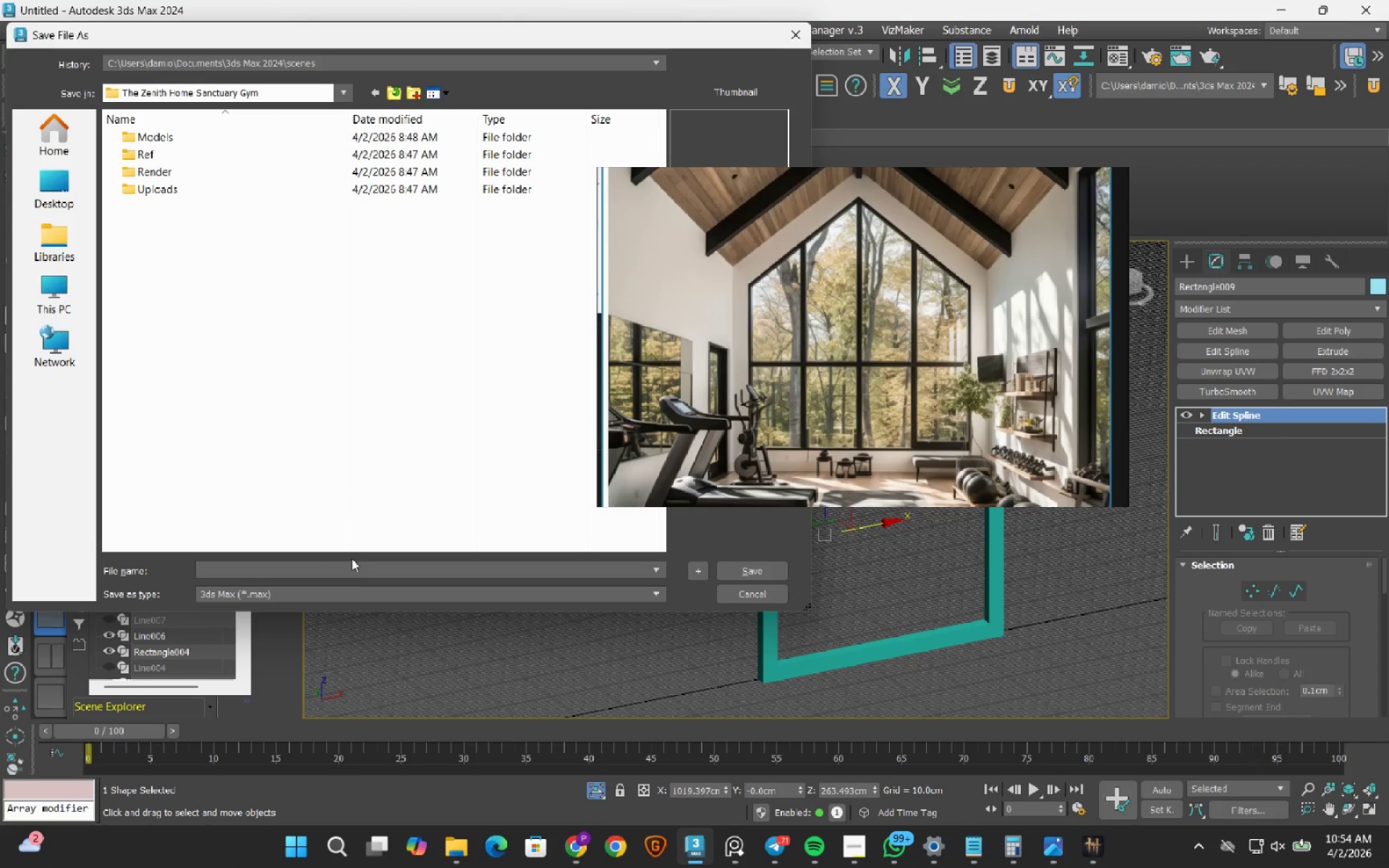 
left_click([329, 569])
 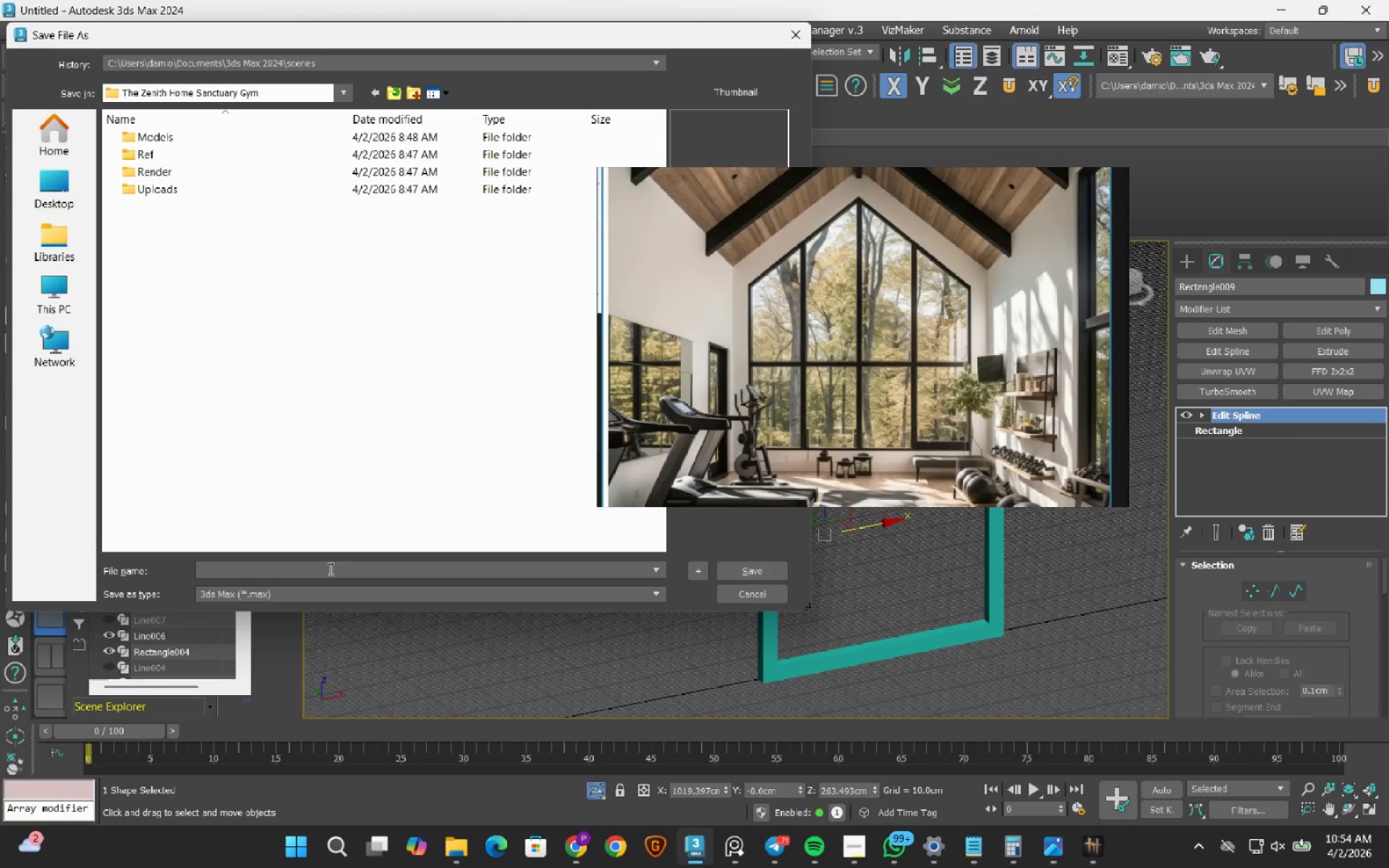 
type(Zenith gym)
 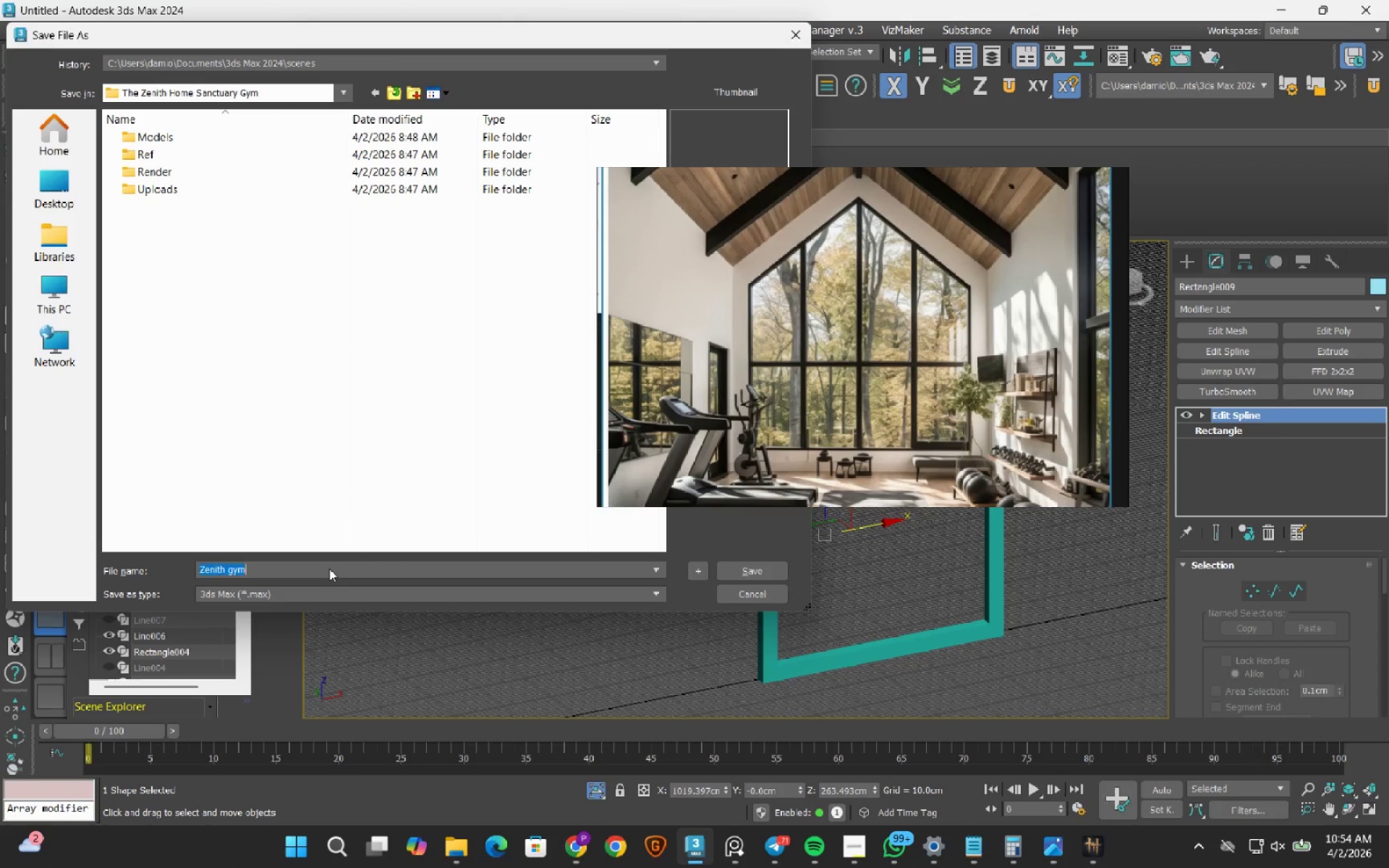 
key(Enter)
 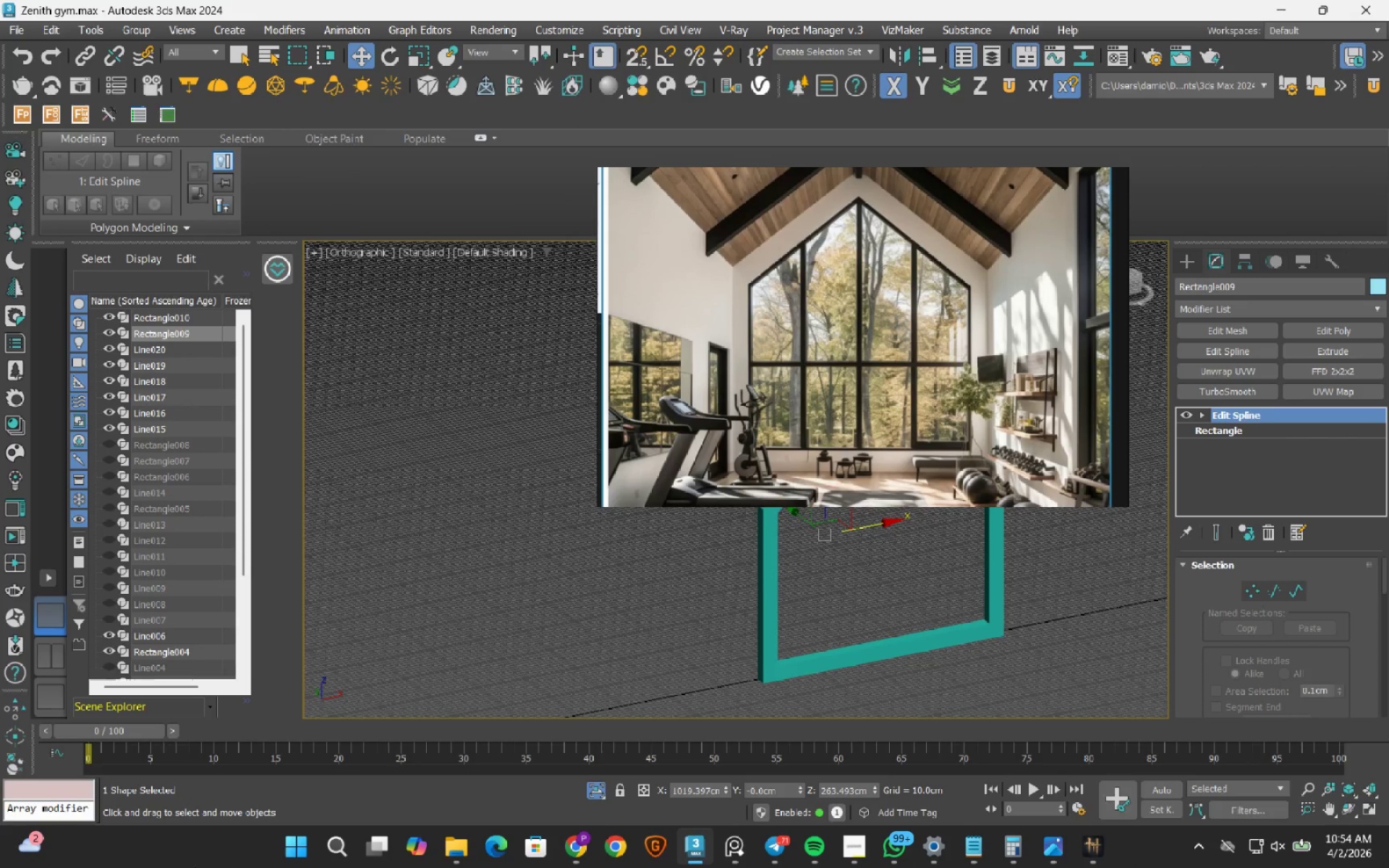 
wait(5.45)
 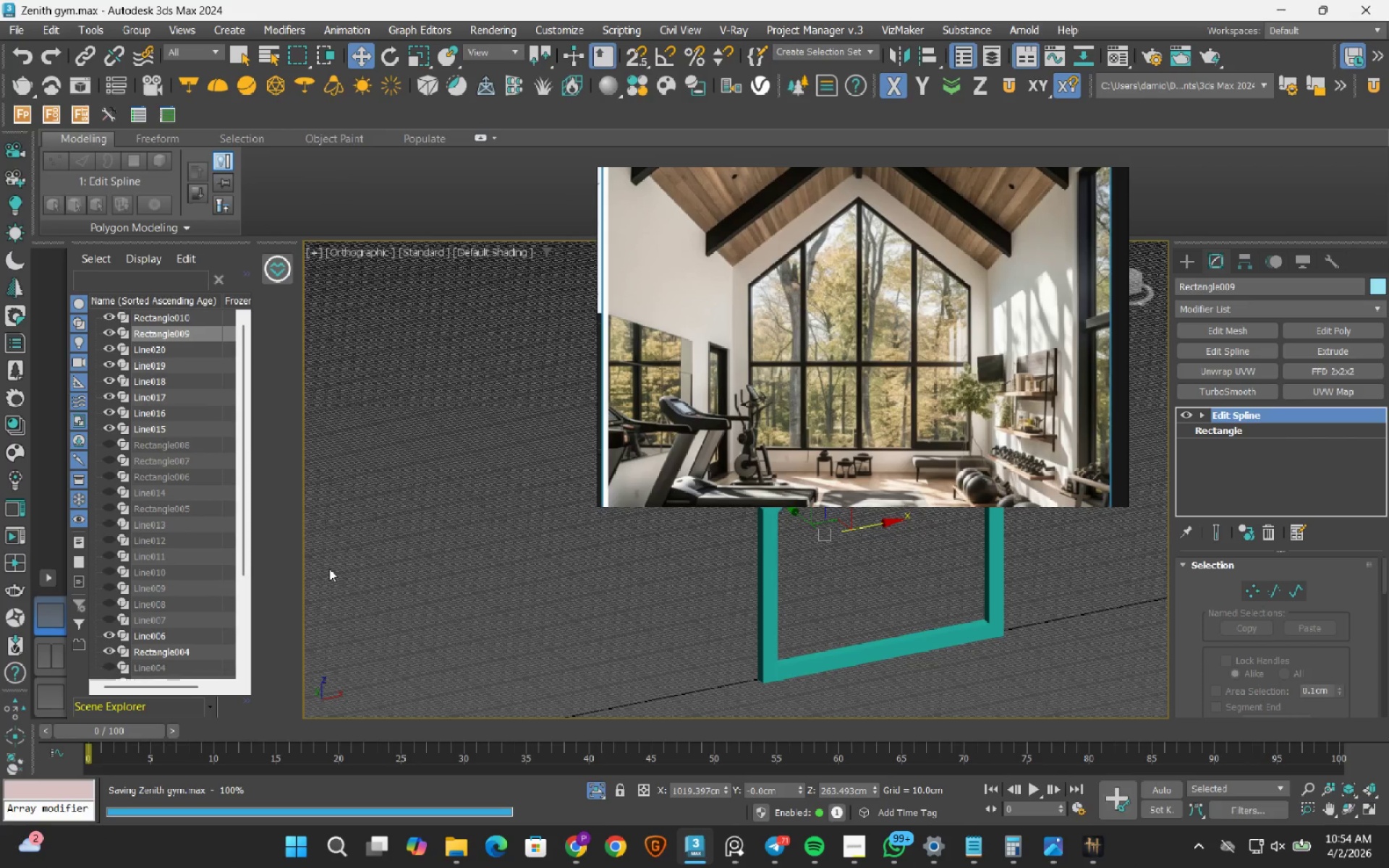 
right_click([706, 851])
 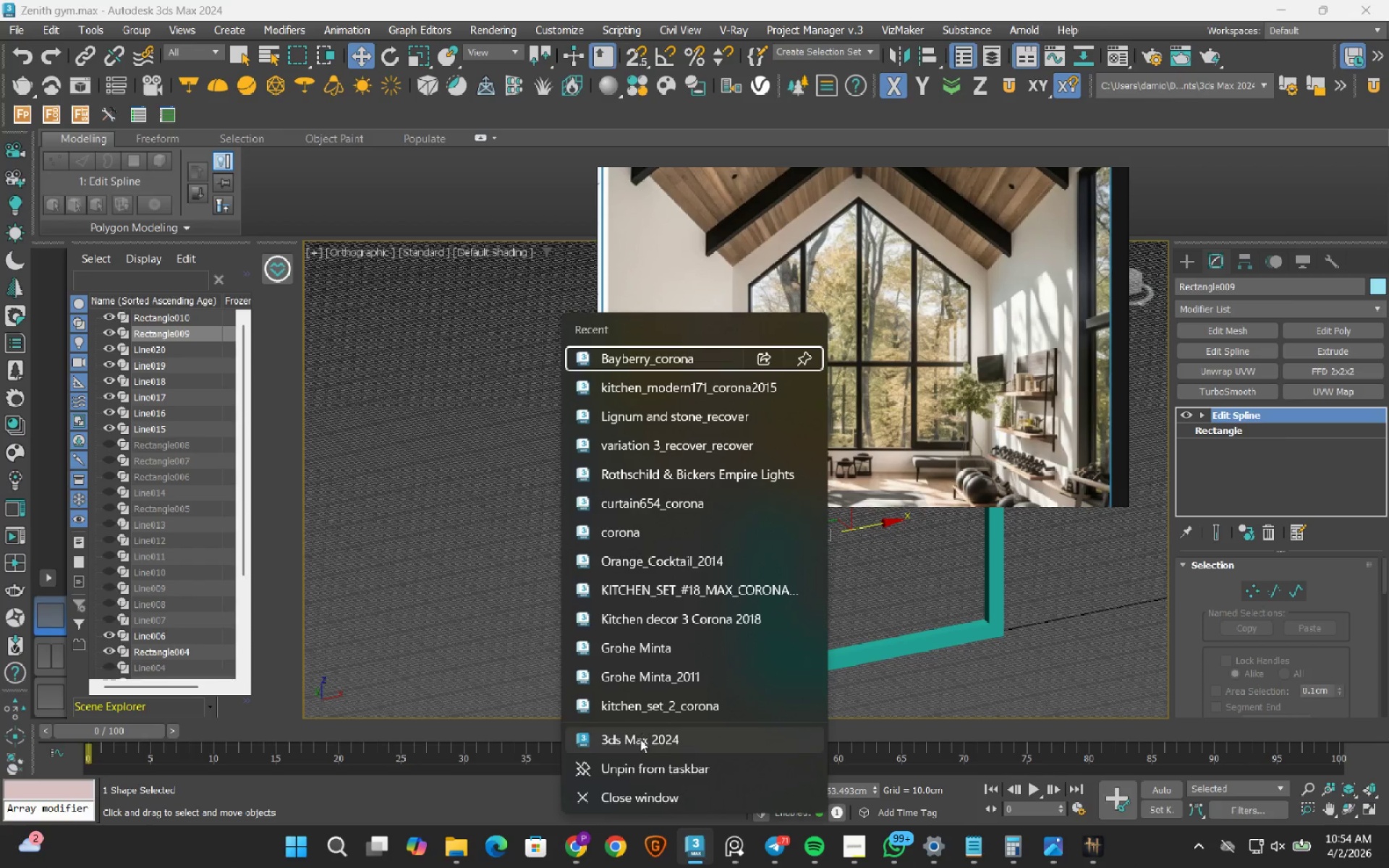 
left_click([639, 741])
 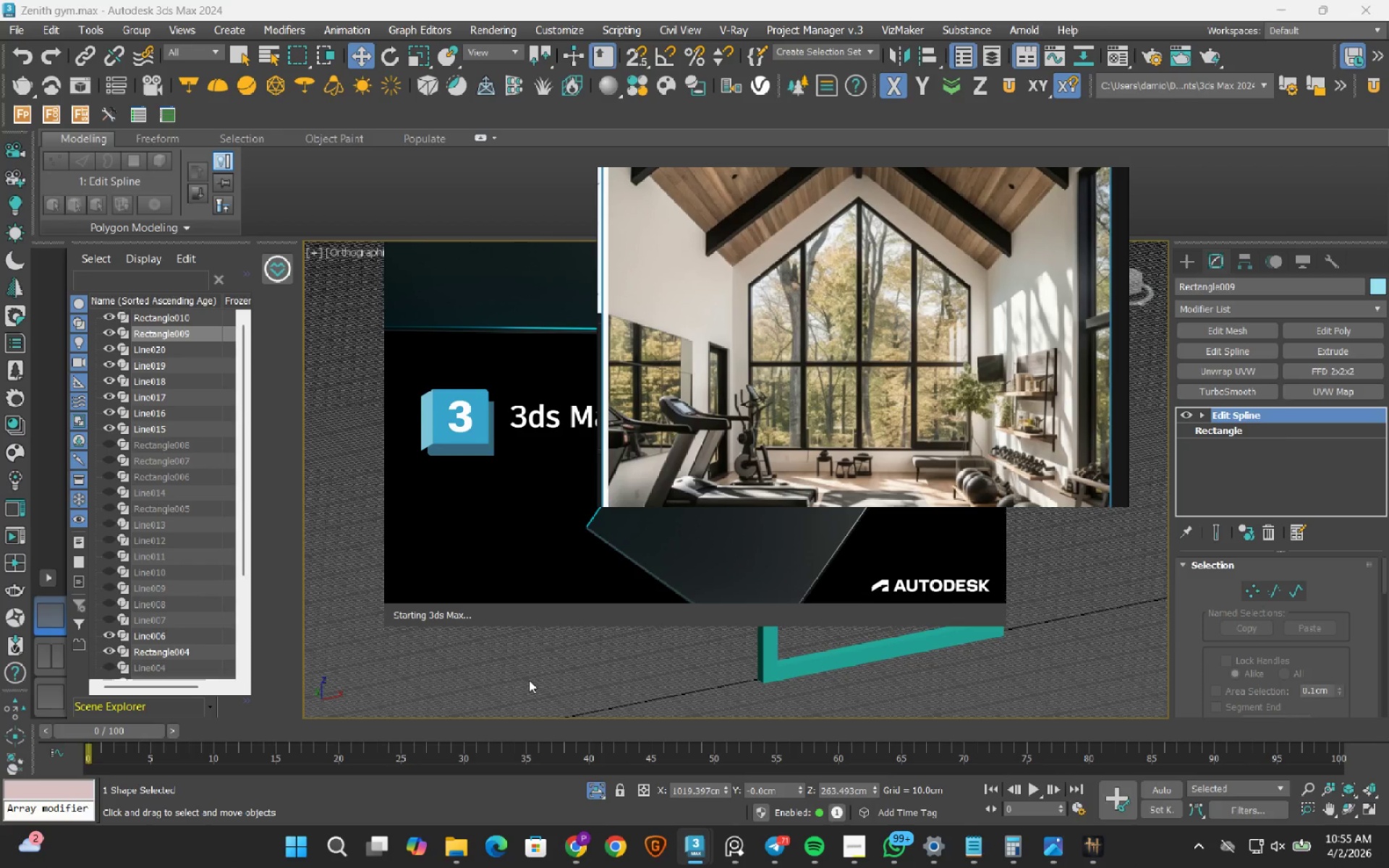 
wait(24.44)
 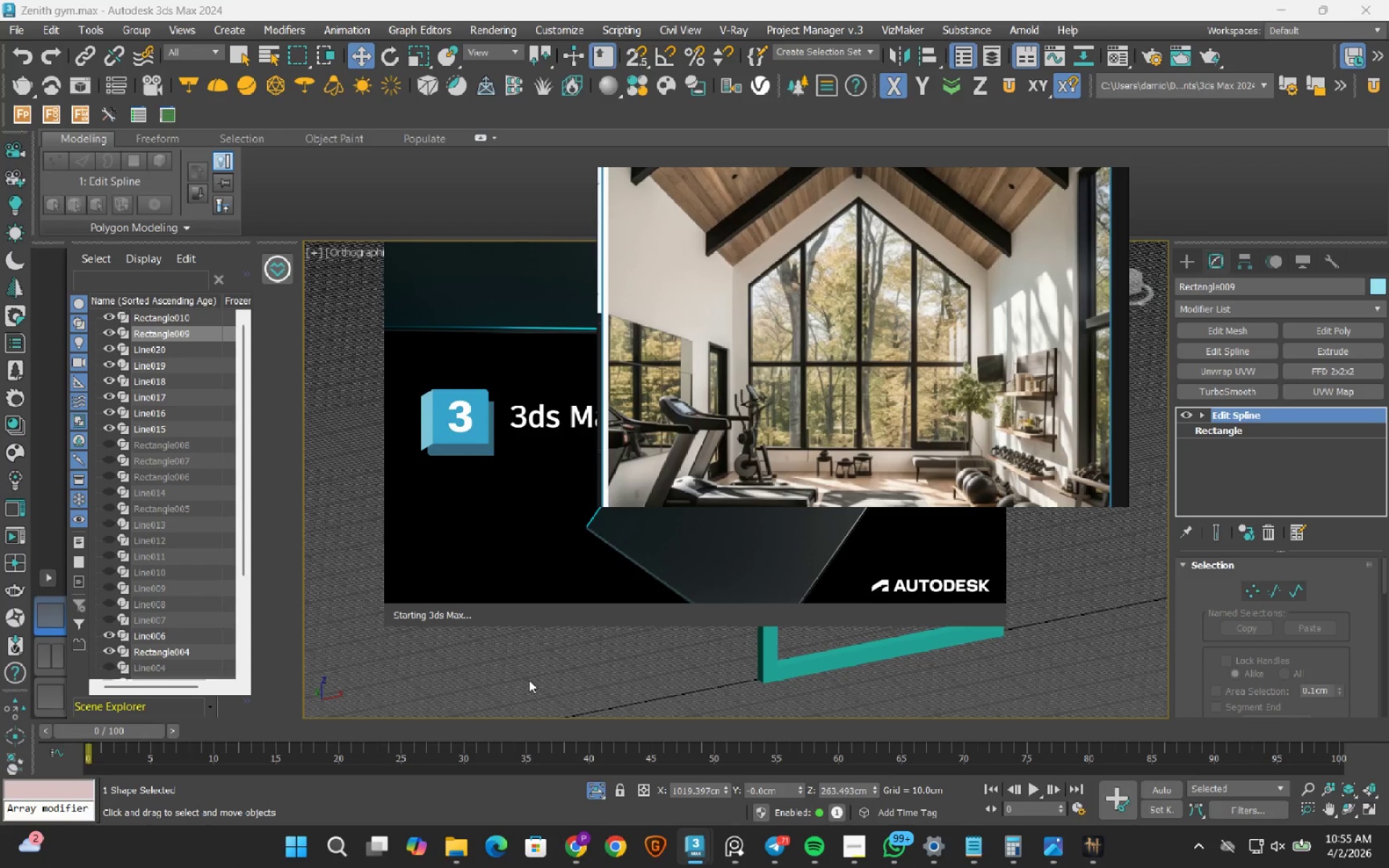 
left_click([559, 760])
 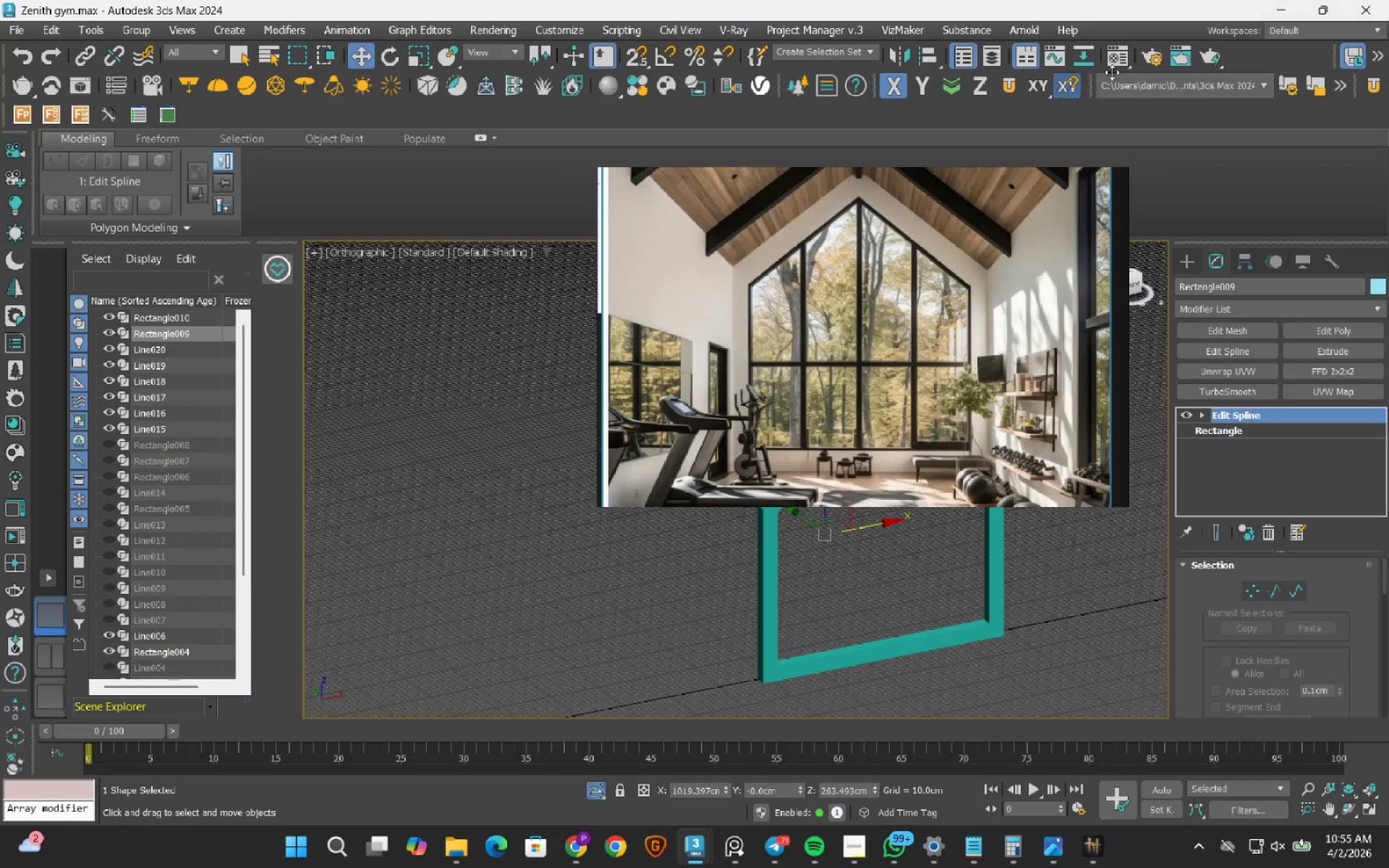 
left_click([1372, 0])
 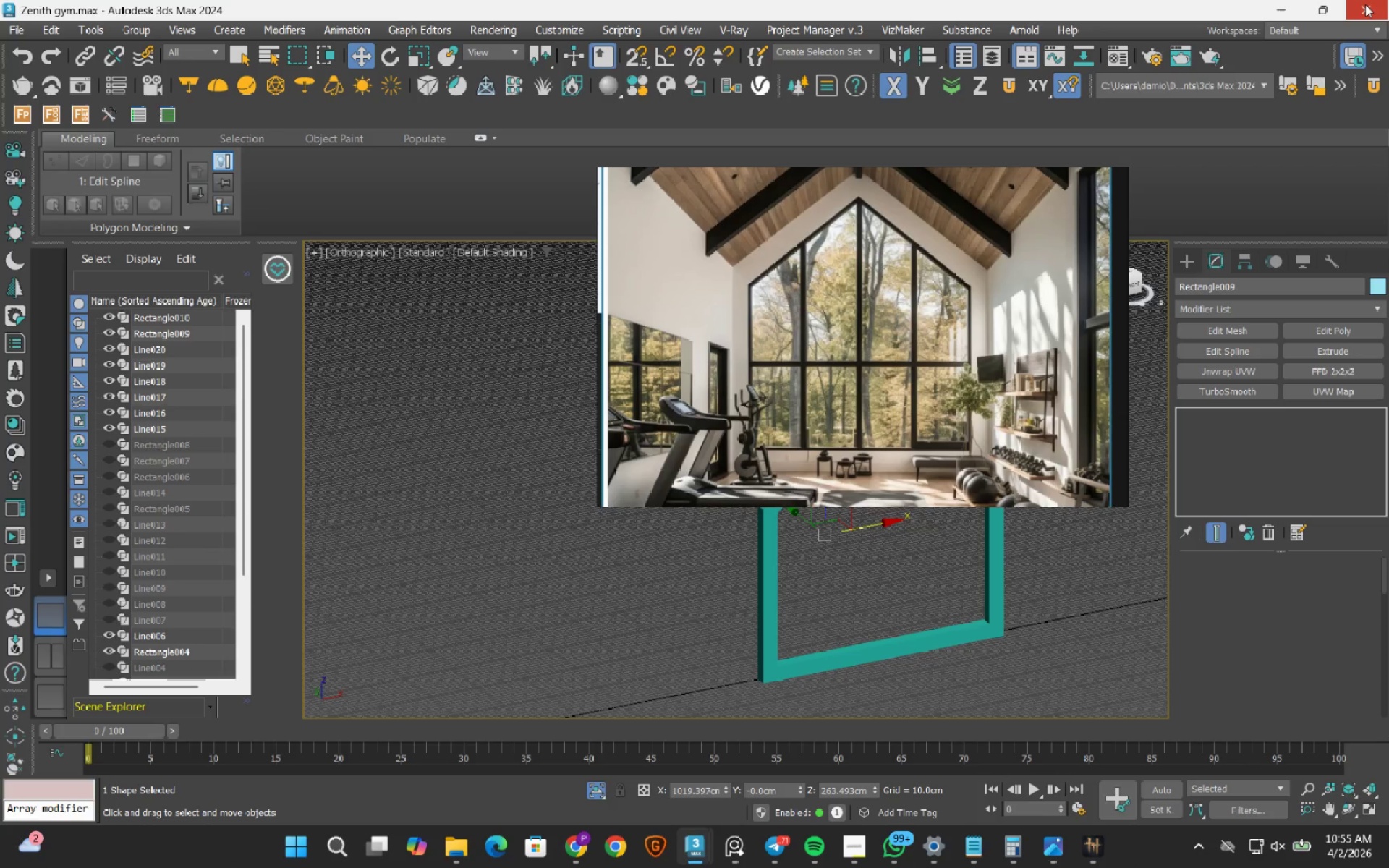 
wait(8.83)
 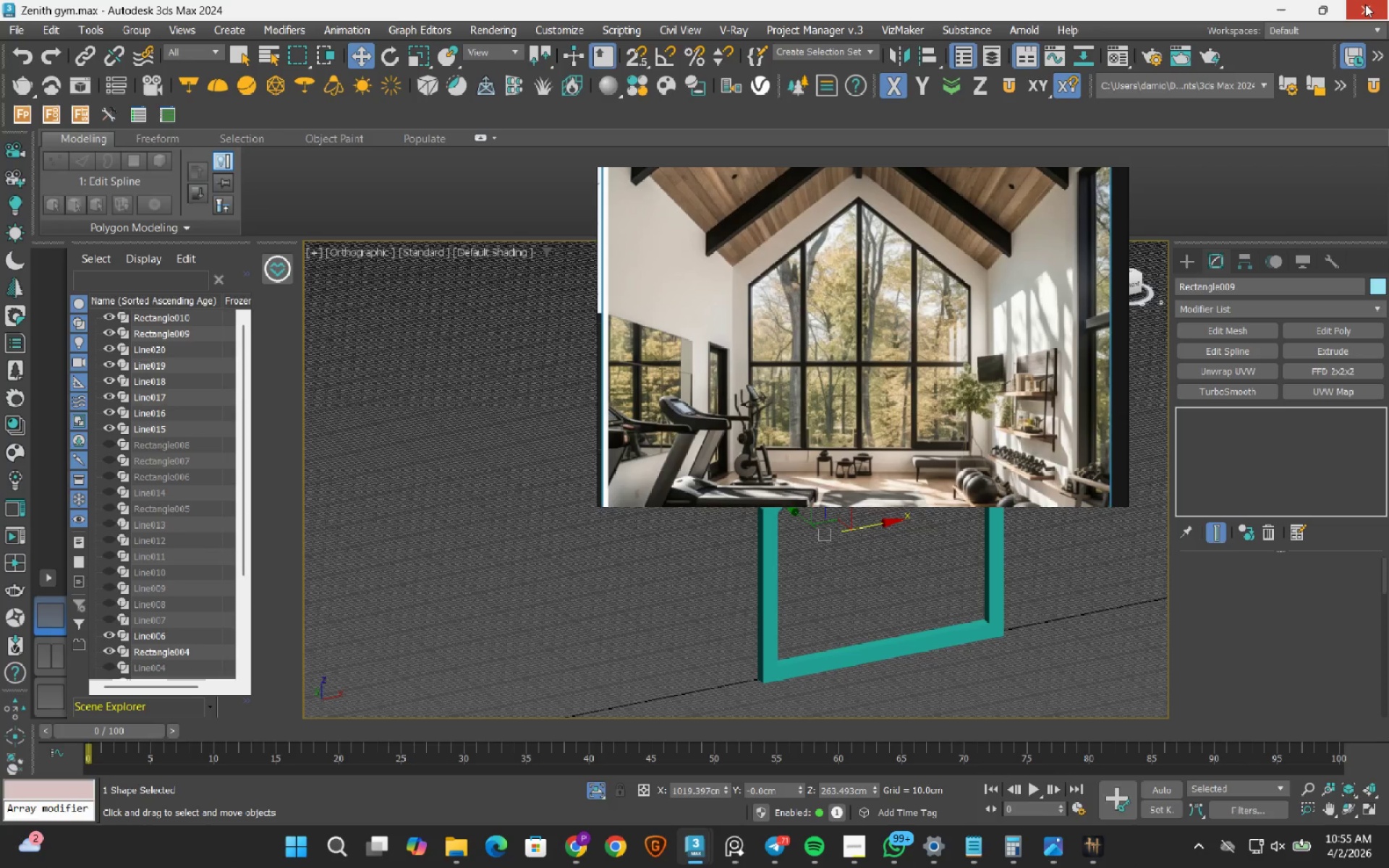 
left_click([862, 848])